 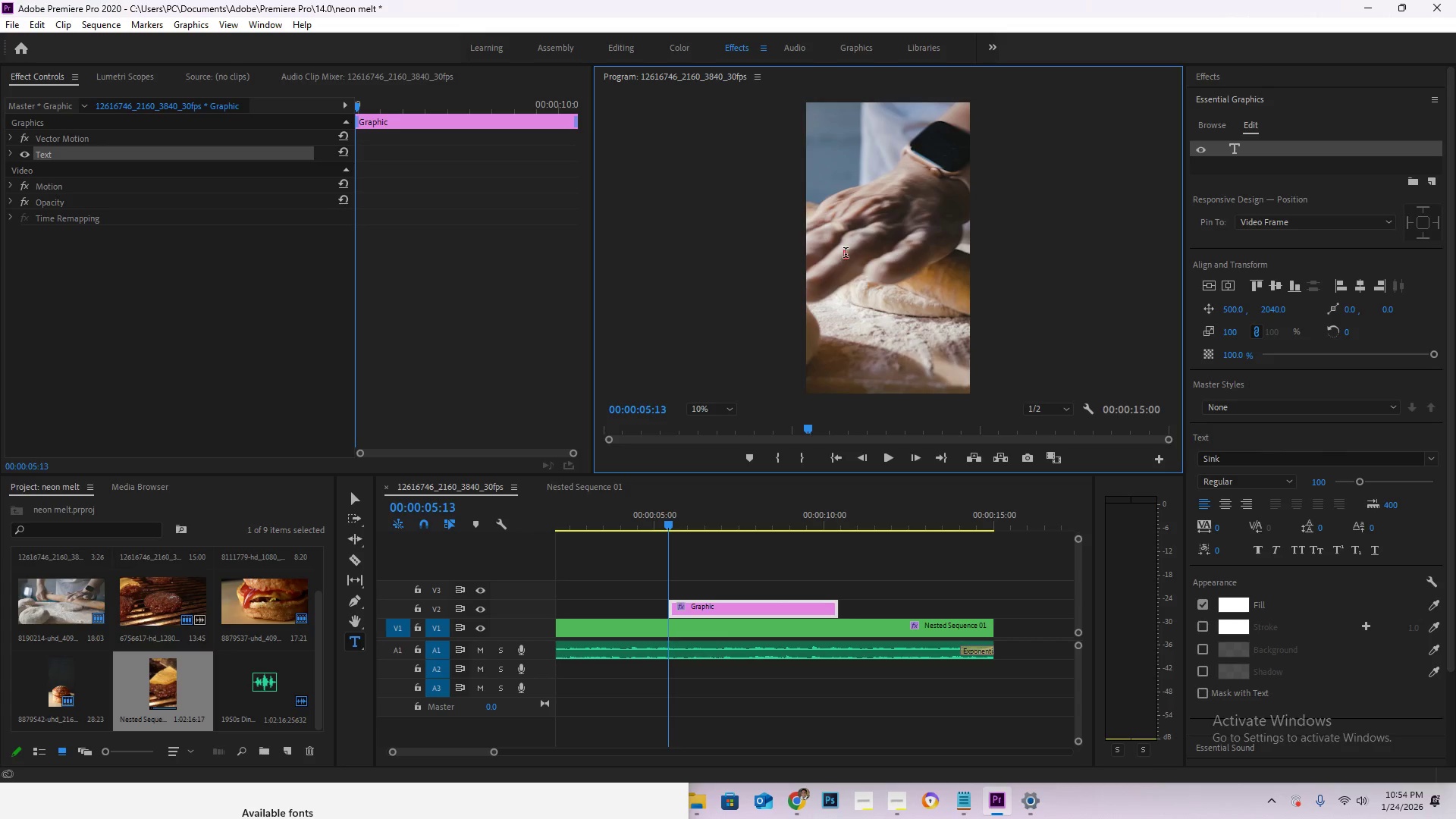 
key(Control+V)
 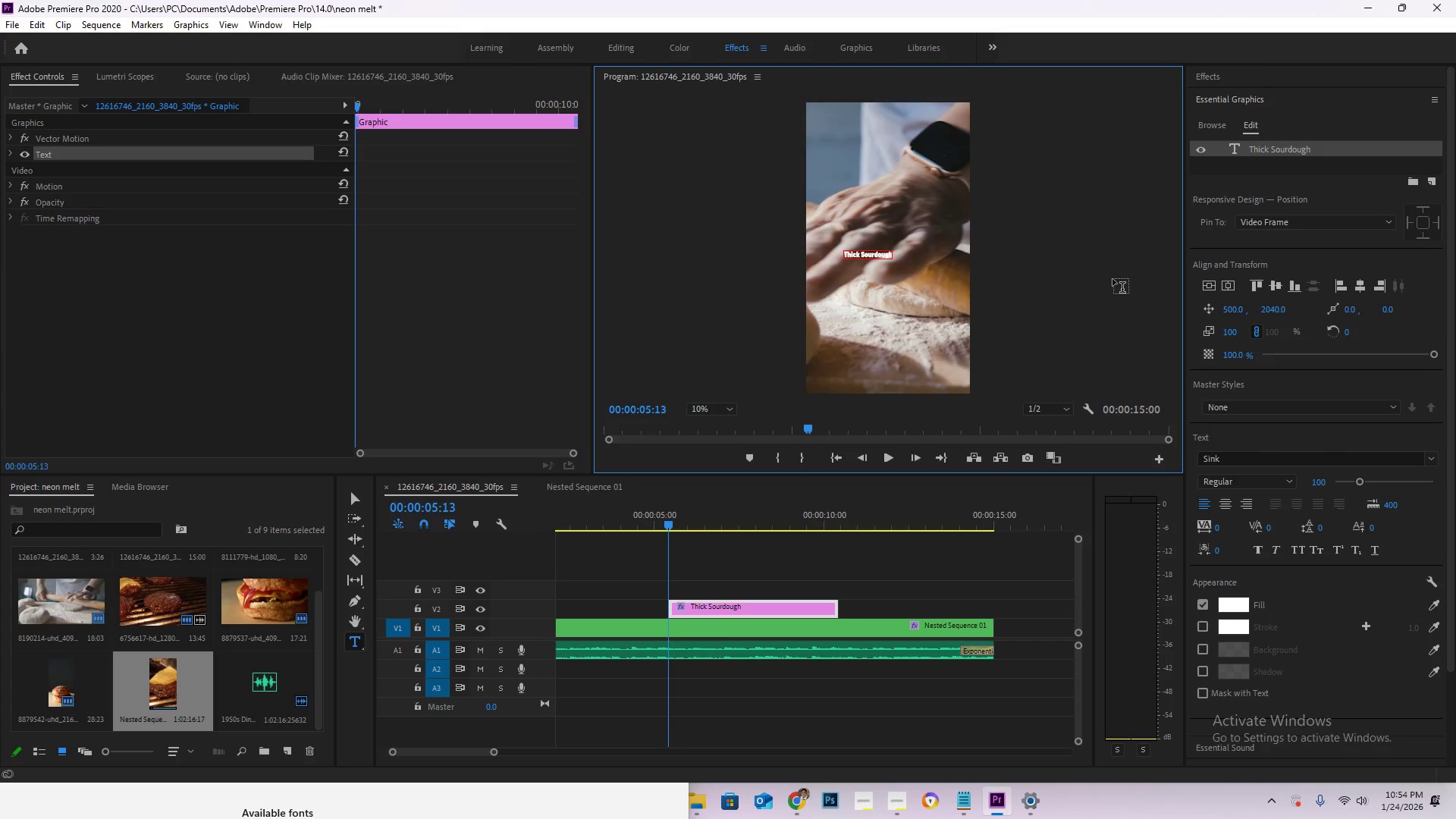 
key(Control+A)
 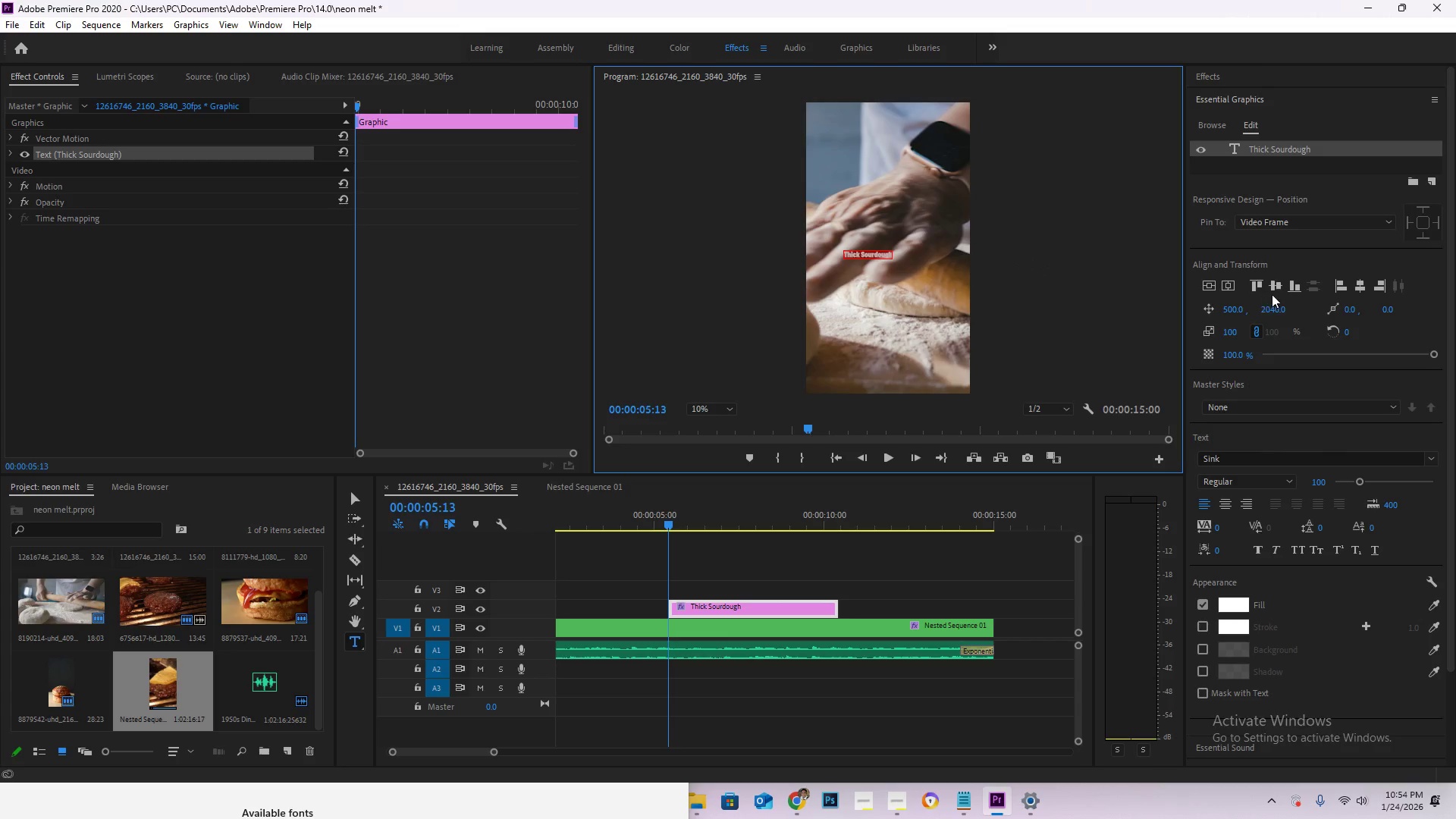 
left_click([1276, 290])
 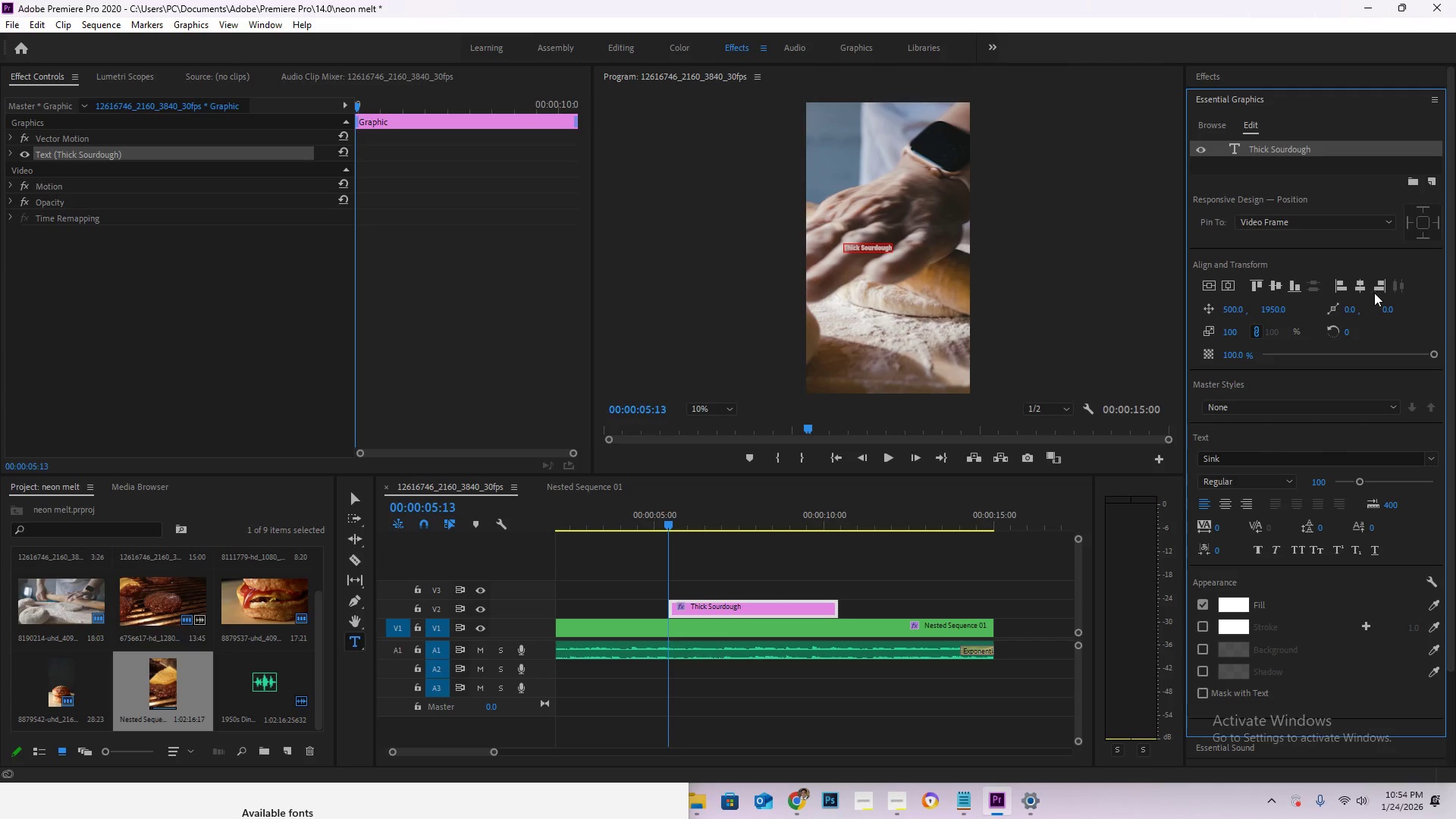 
left_click([1357, 291])
 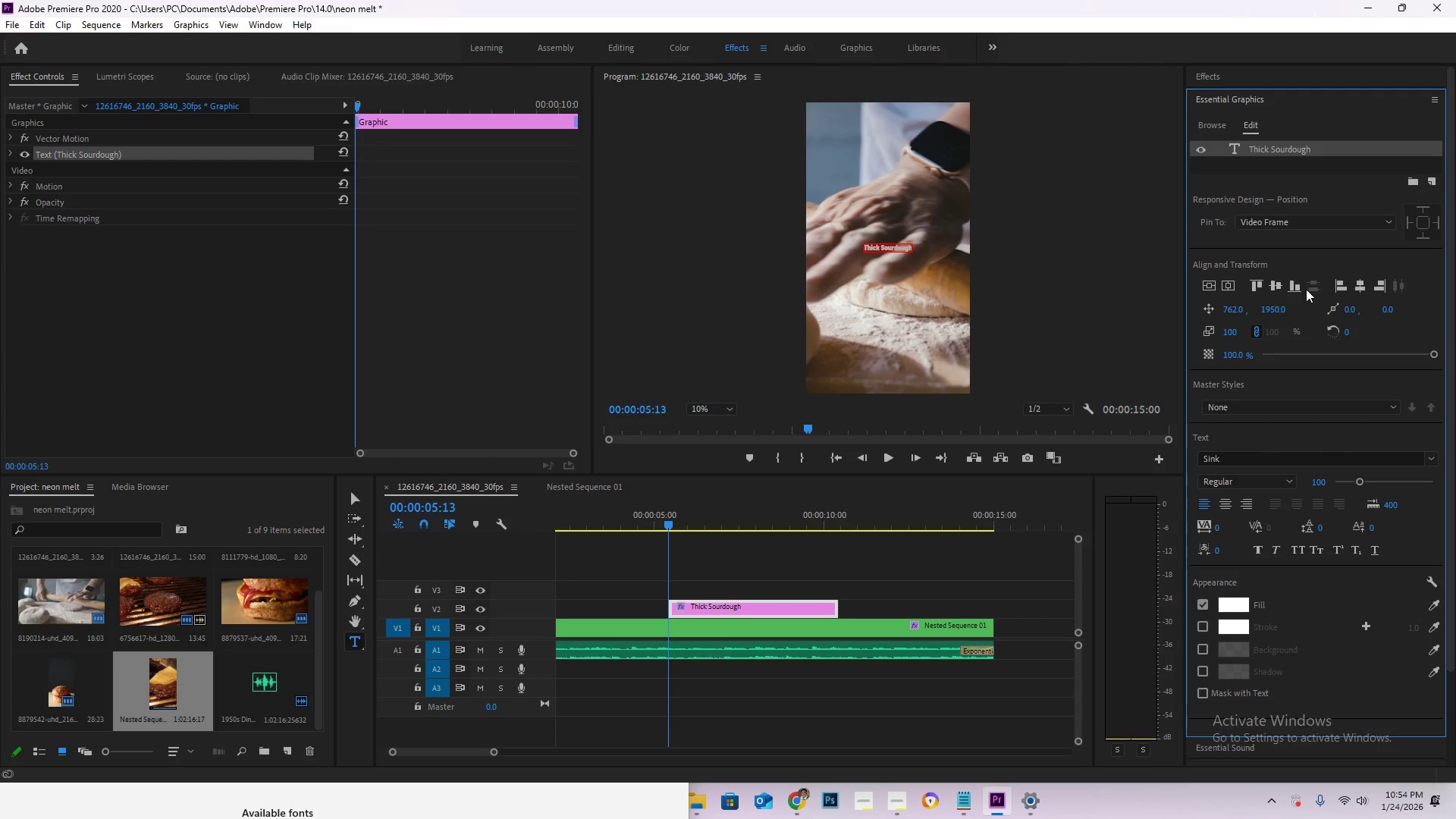 
left_click([1272, 285])
 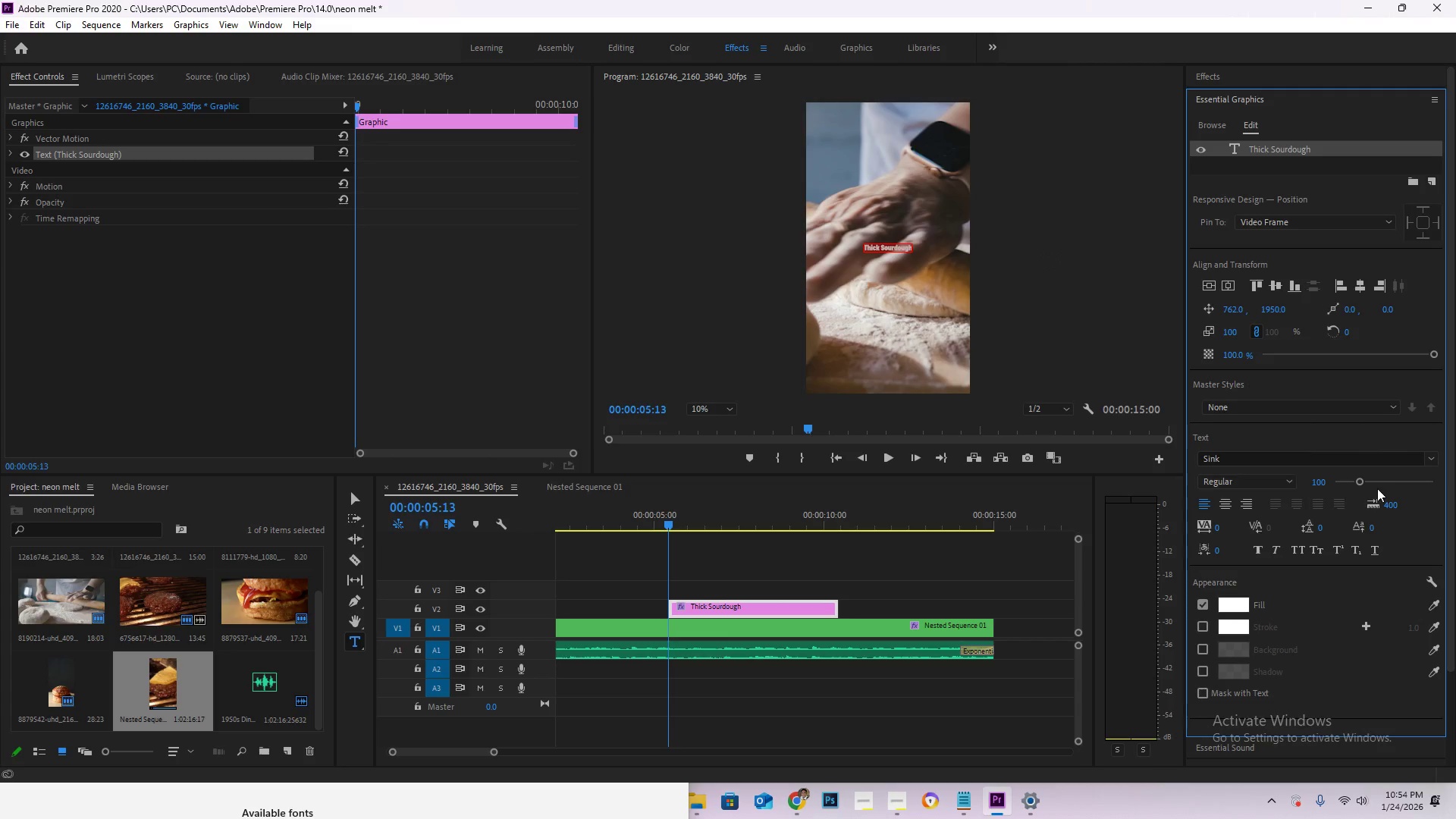 
left_click_drag(start_coordinate=[1361, 483], to_coordinate=[1386, 483])
 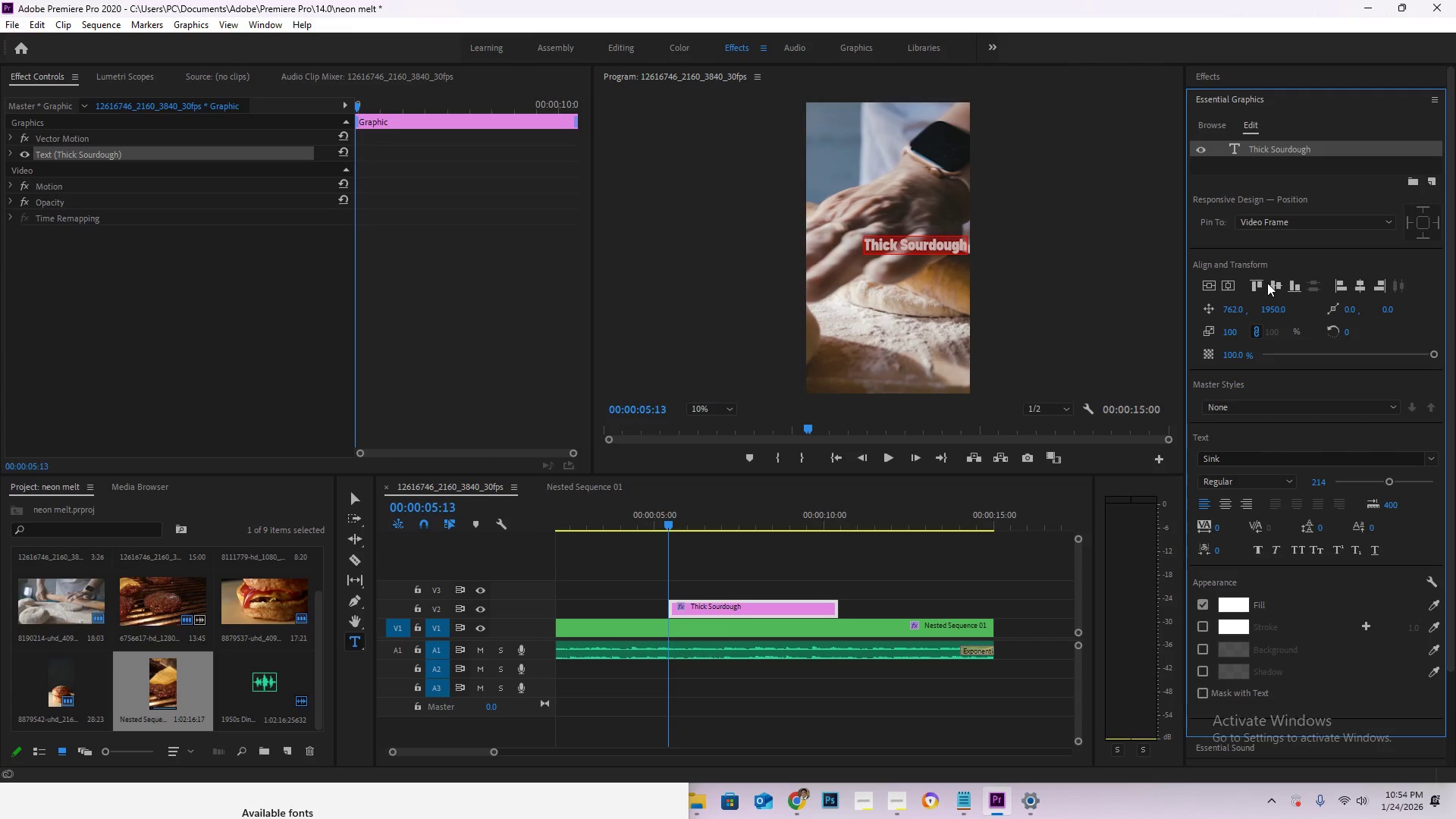 
double_click([1271, 284])
 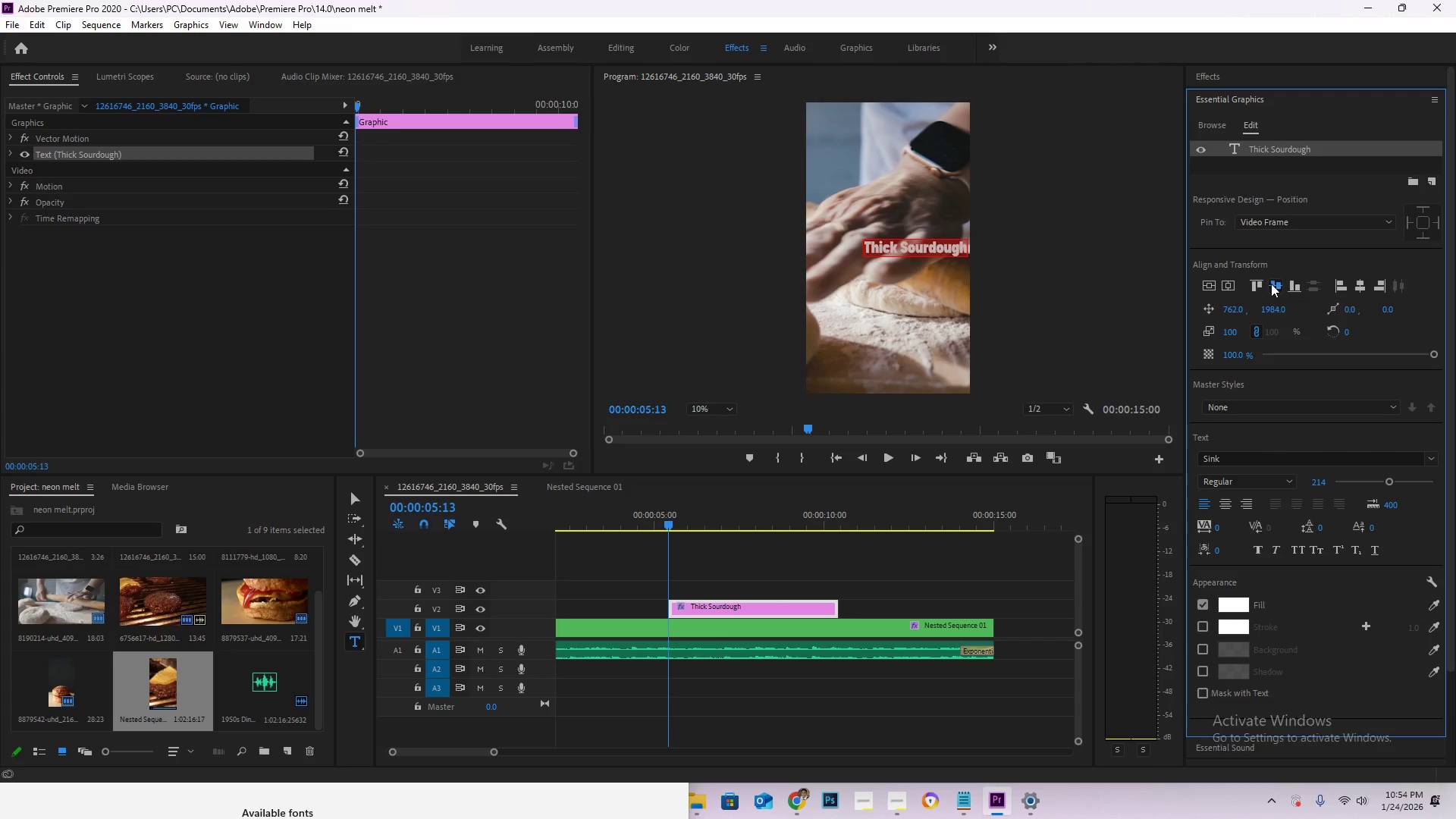 
double_click([1275, 286])
 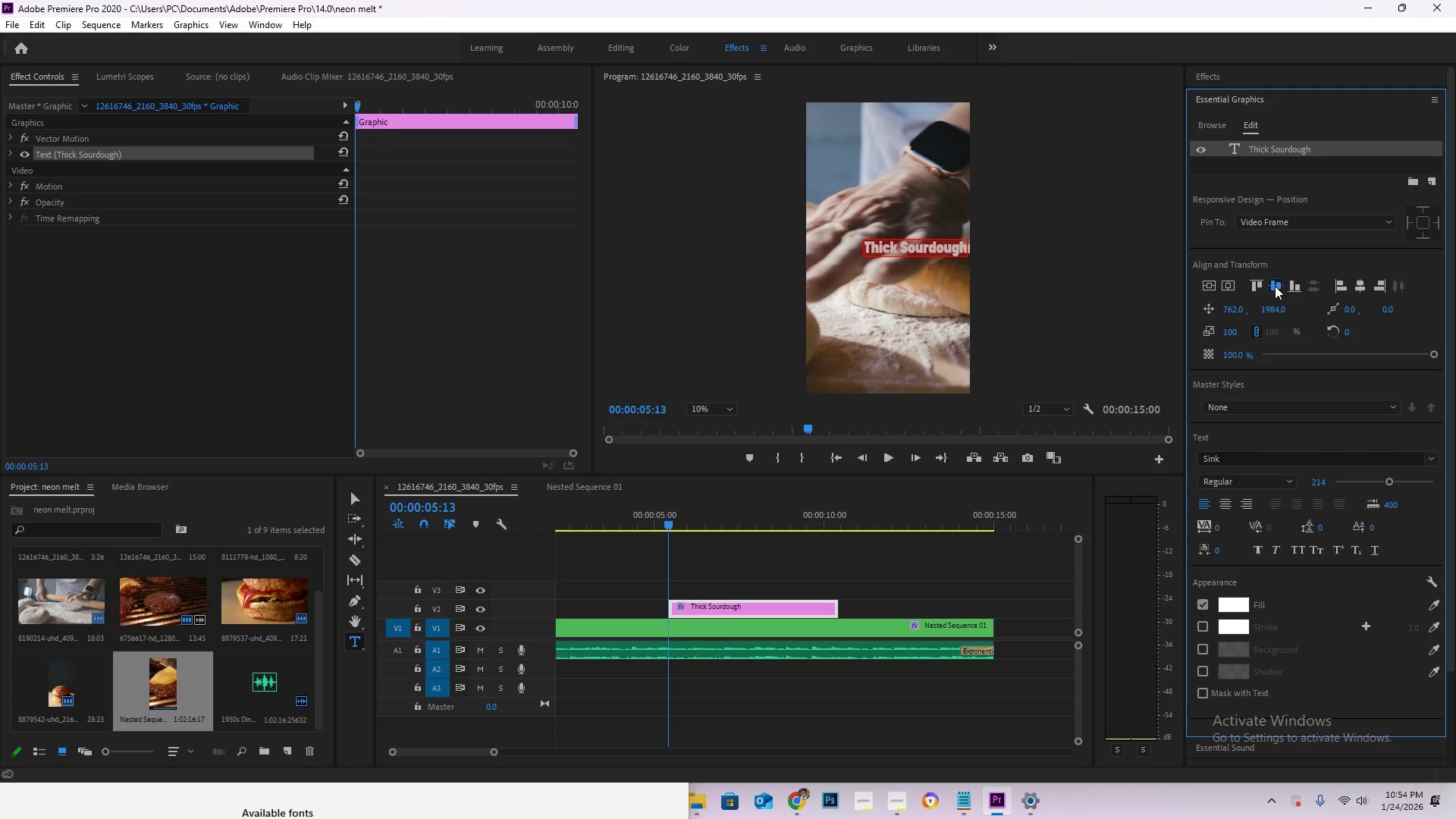 
triple_click([1275, 286])
 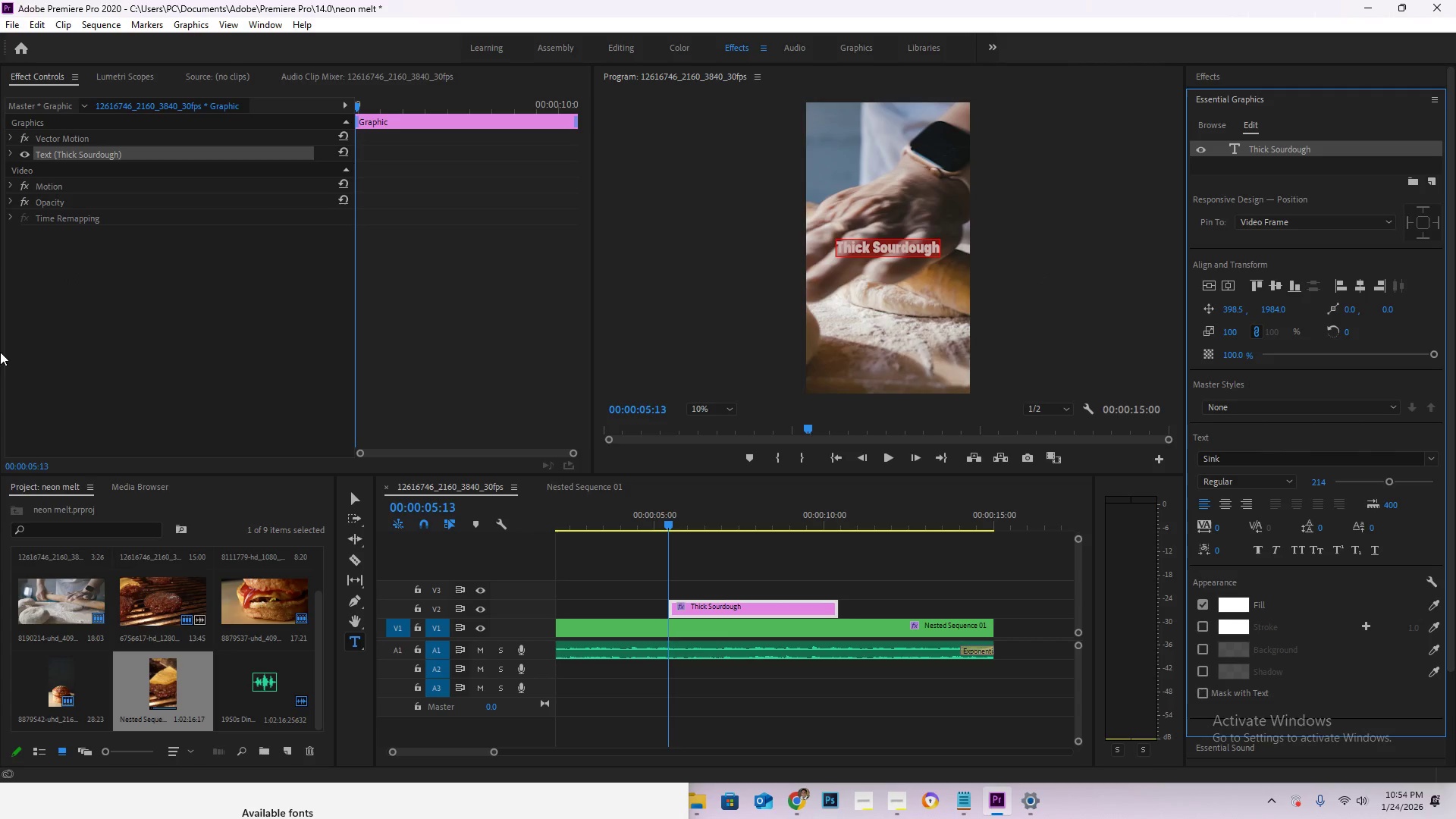 
left_click_drag(start_coordinate=[675, 515], to_coordinate=[629, 513])
 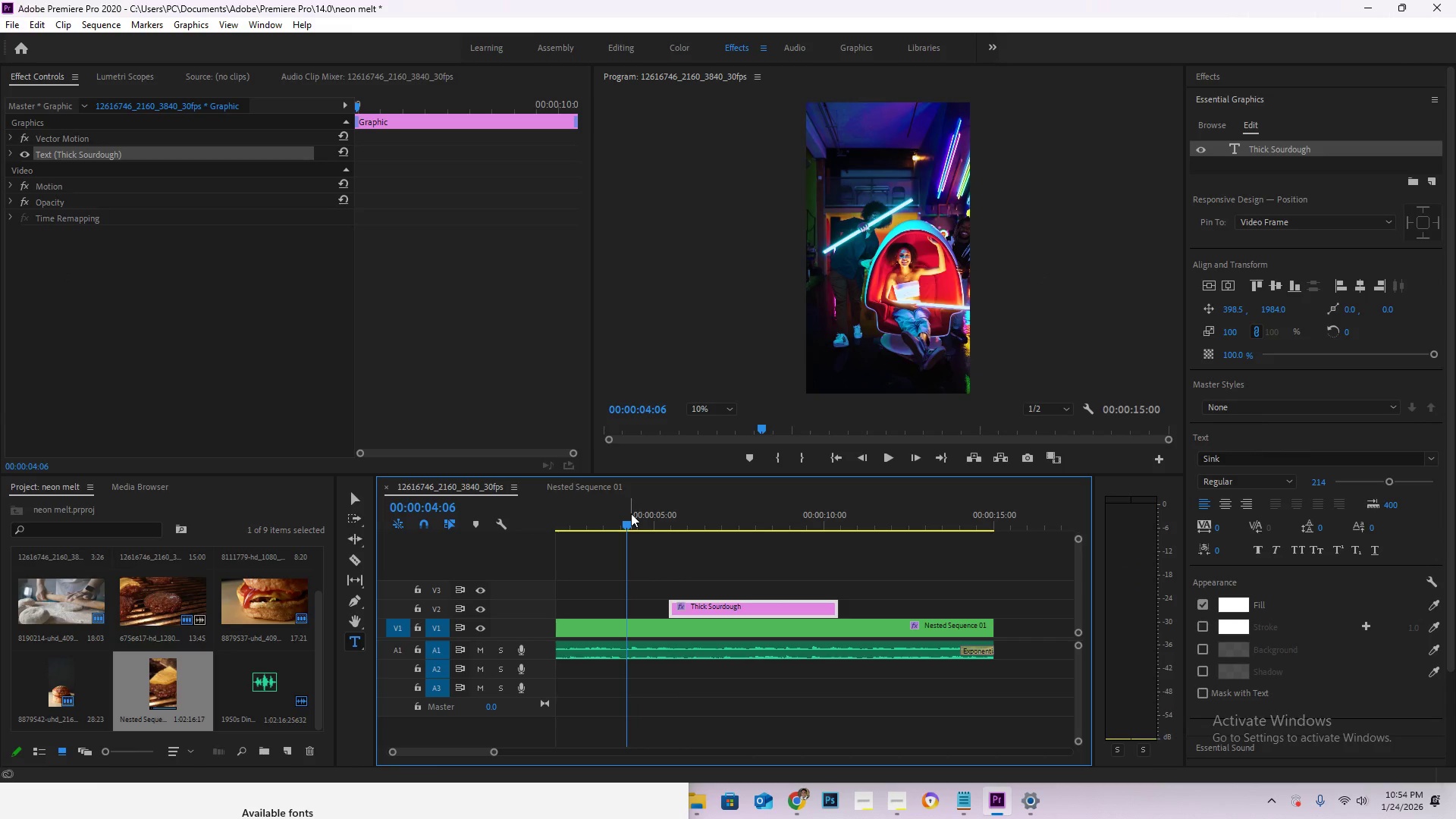 
key(ArrowRight)
 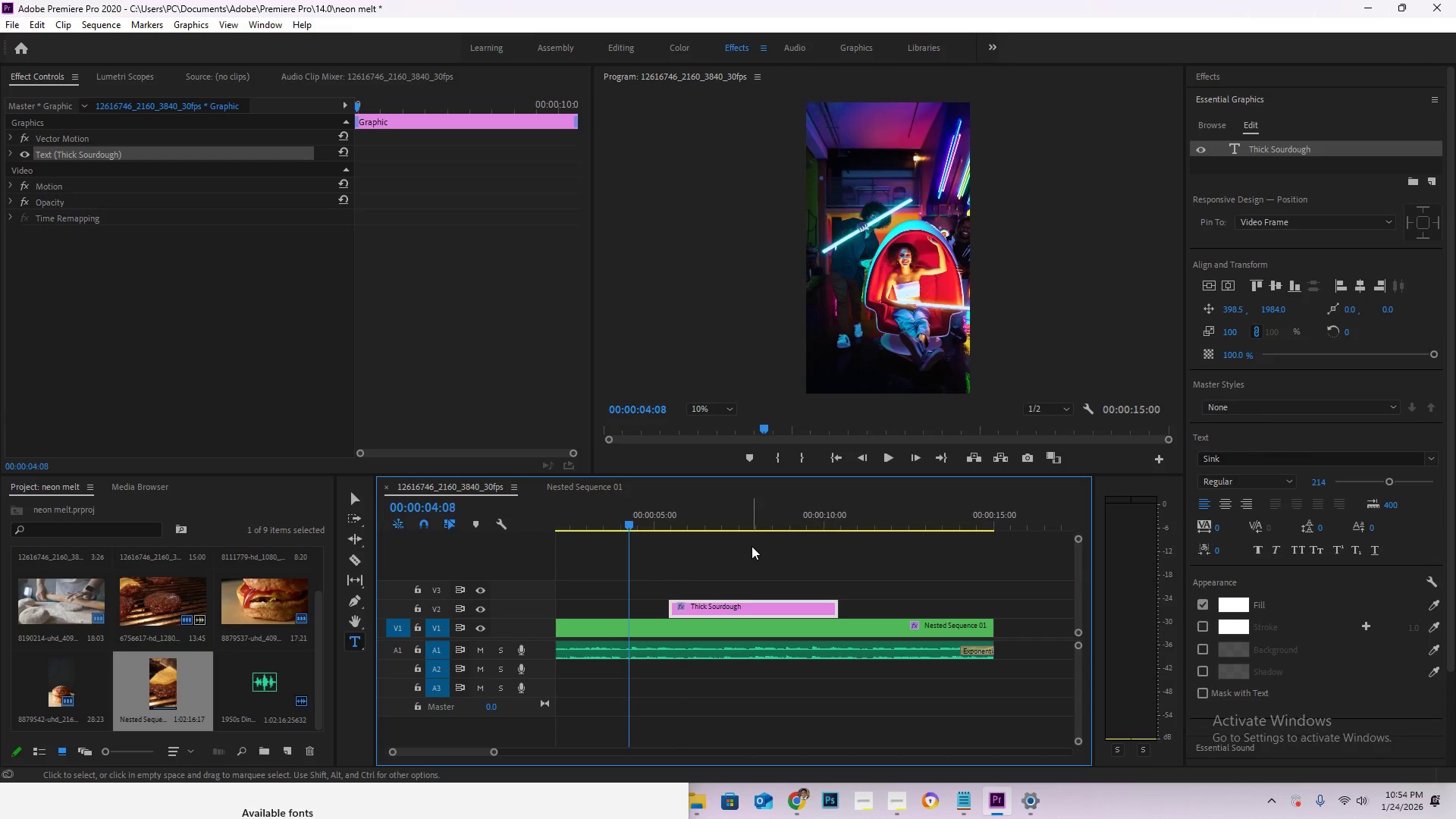 
key(ArrowRight)
 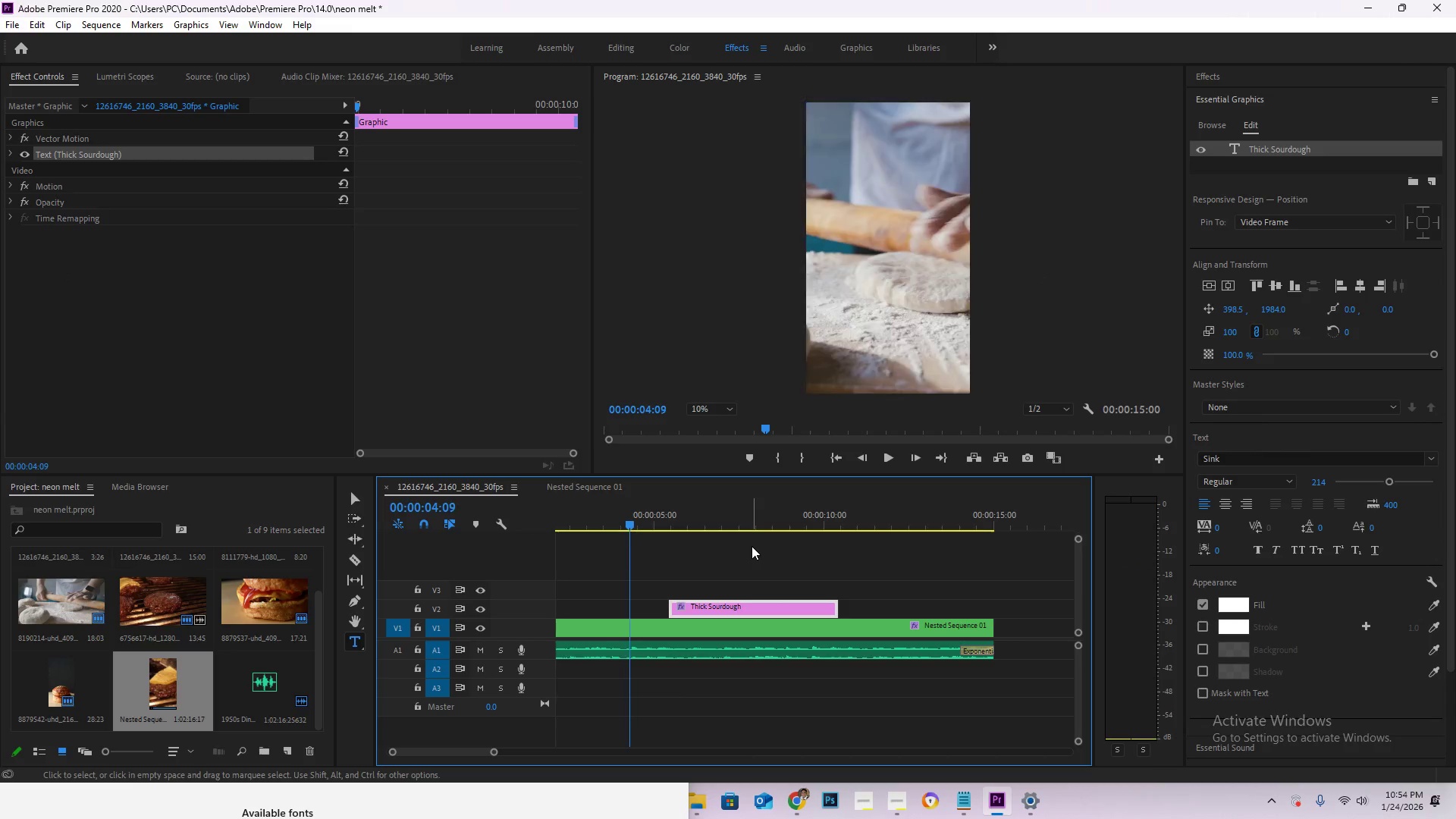 
key(ArrowRight)
 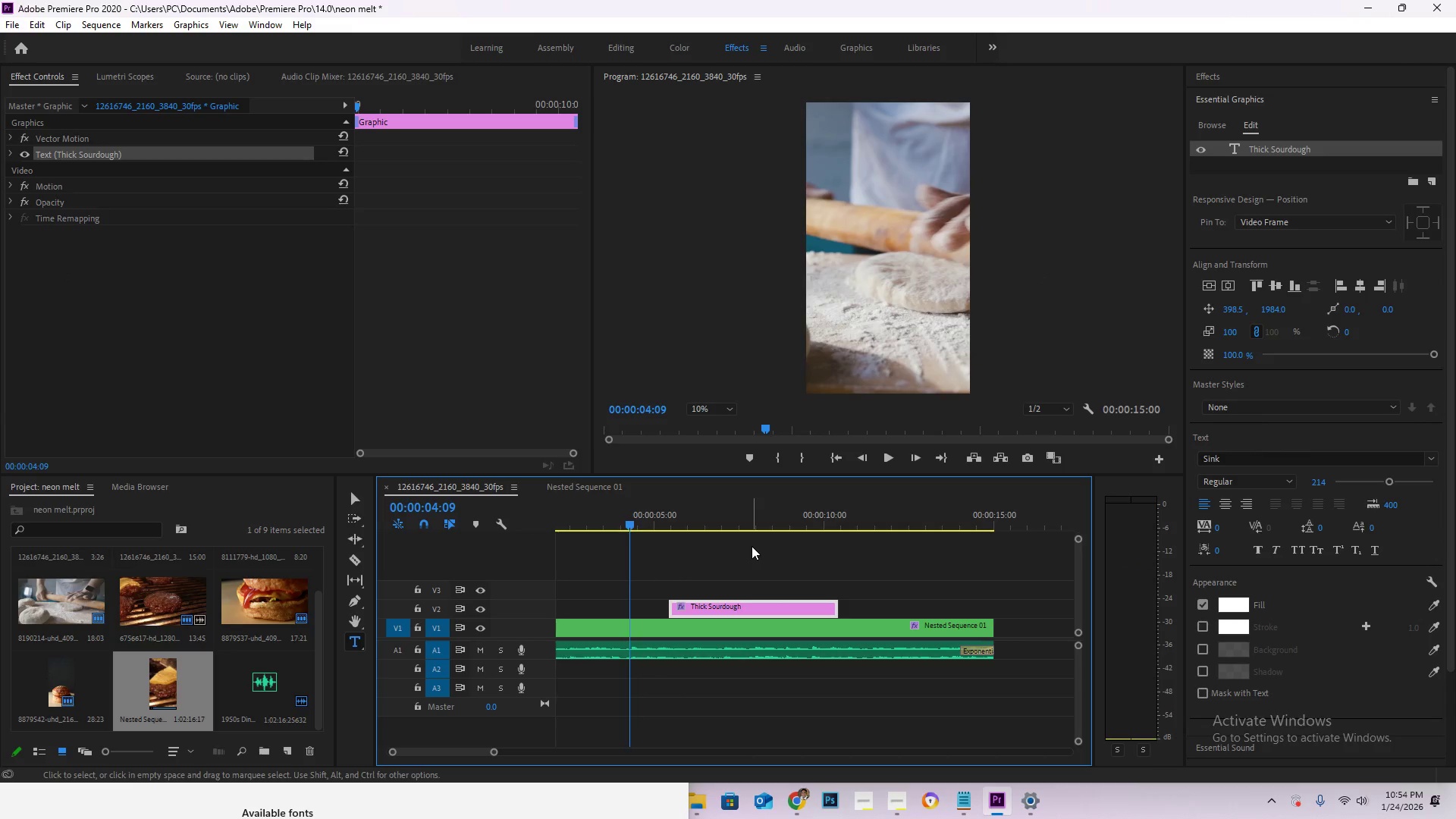 
key(ArrowRight)
 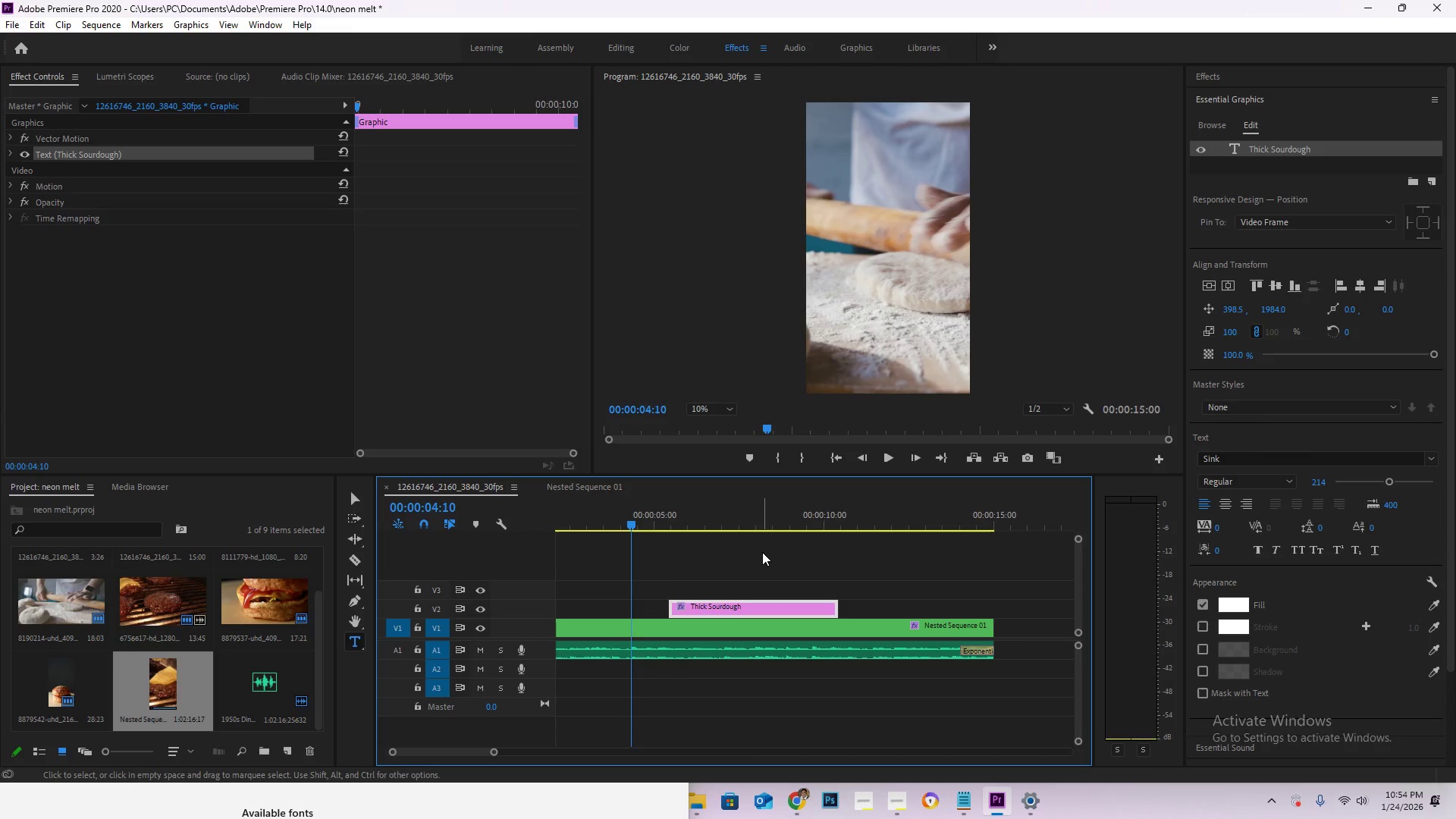 
key(ArrowLeft)
 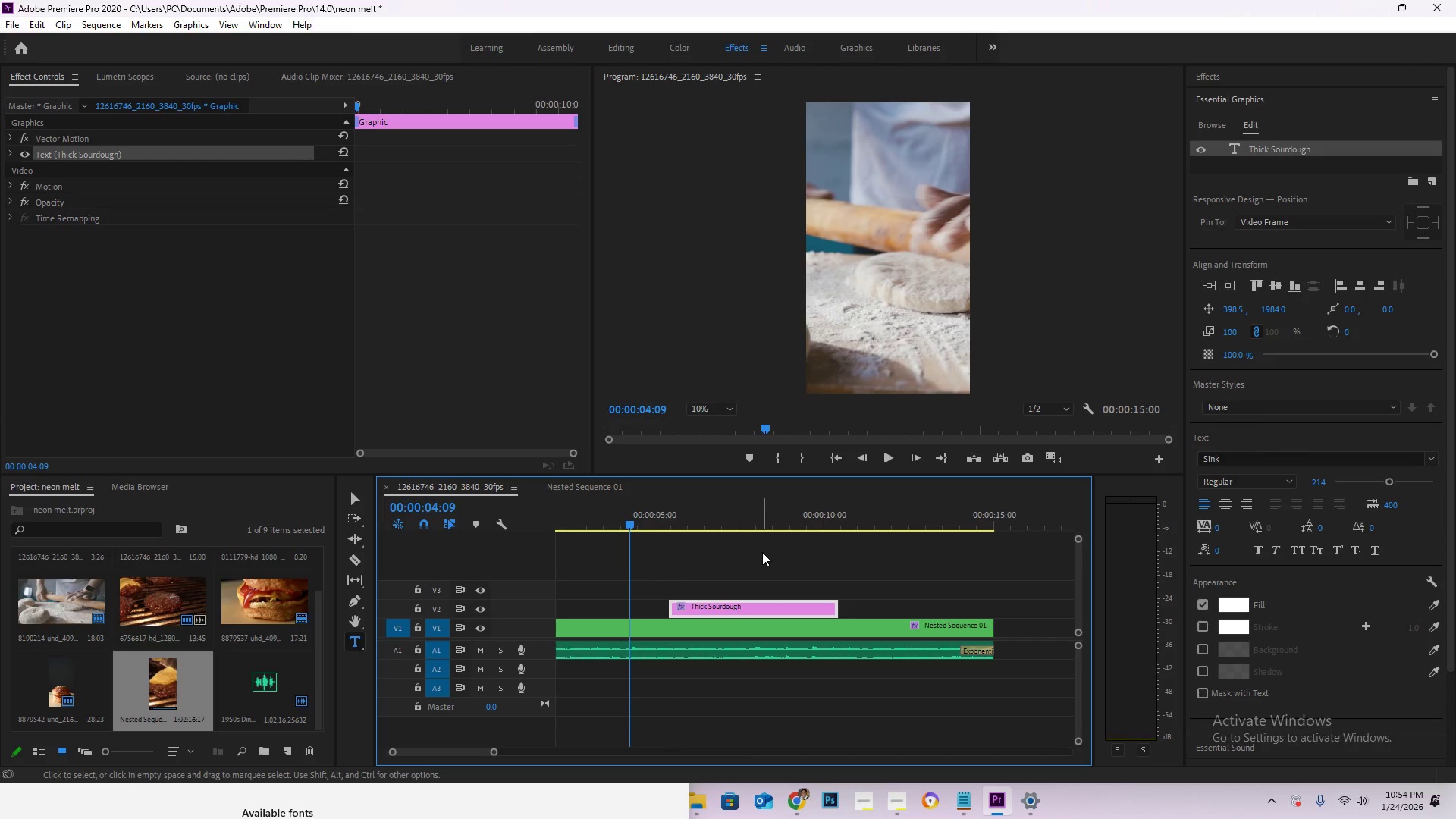 
key(ArrowLeft)
 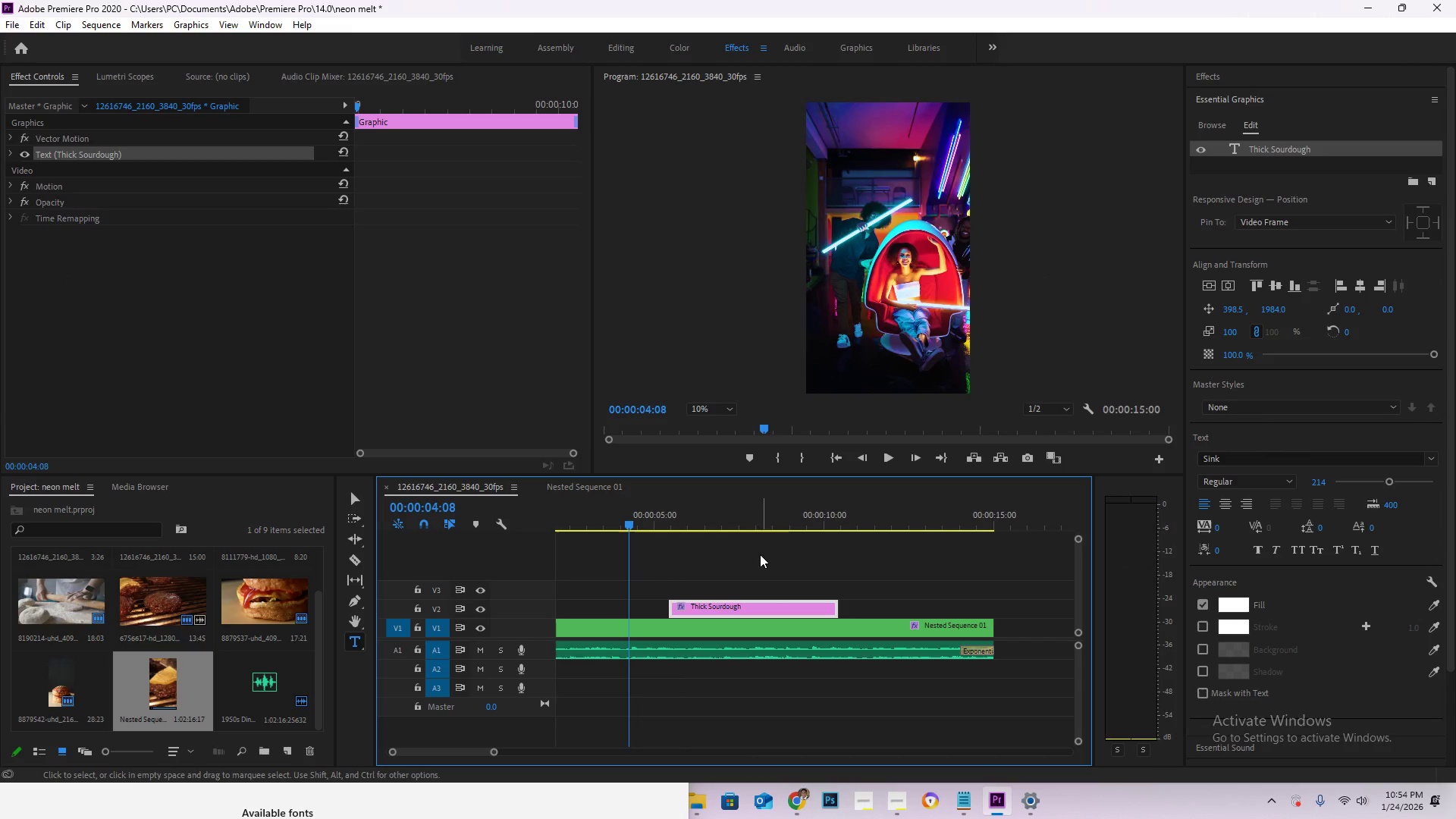 
key(ArrowRight)
 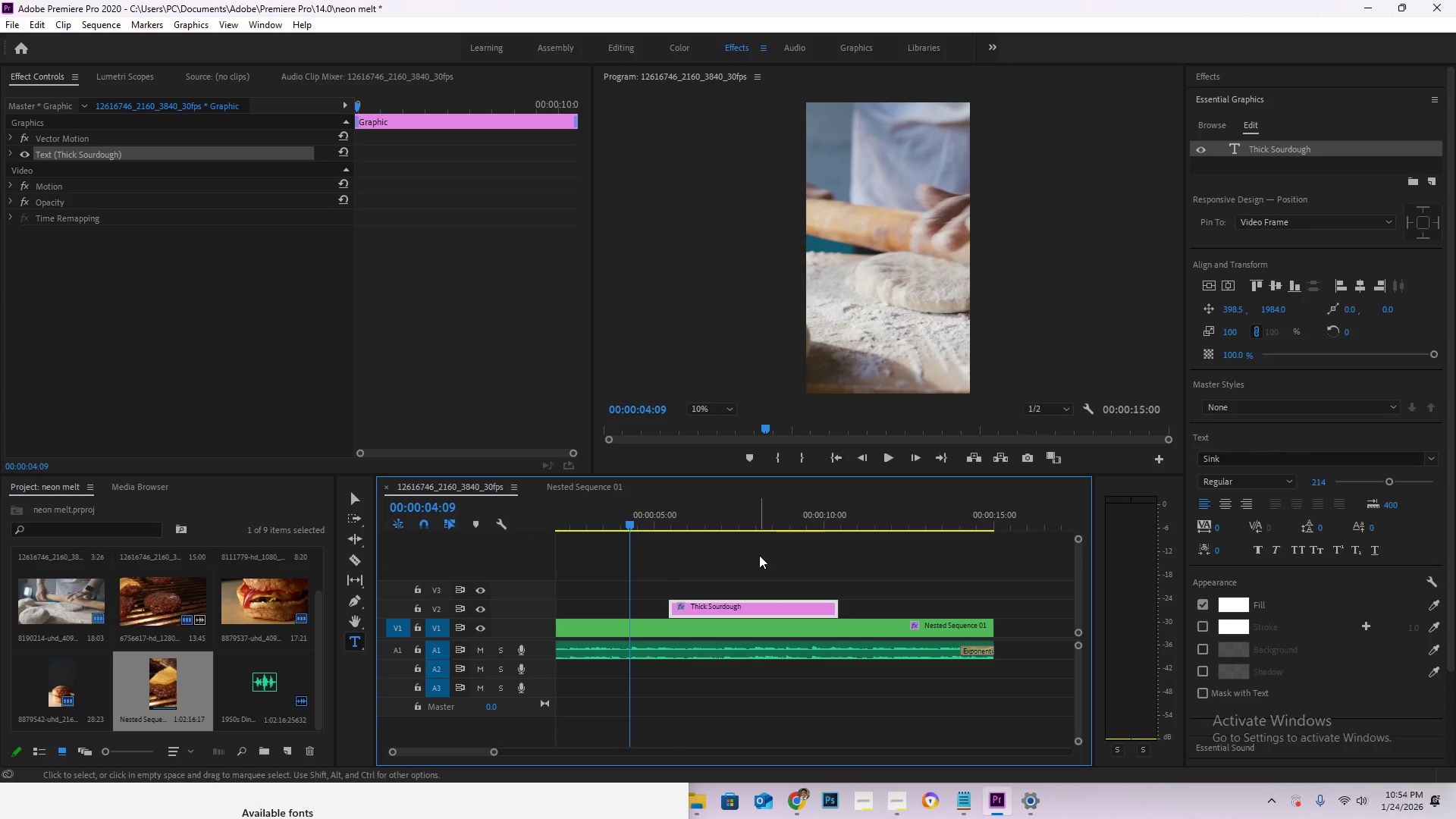 
key(V)
 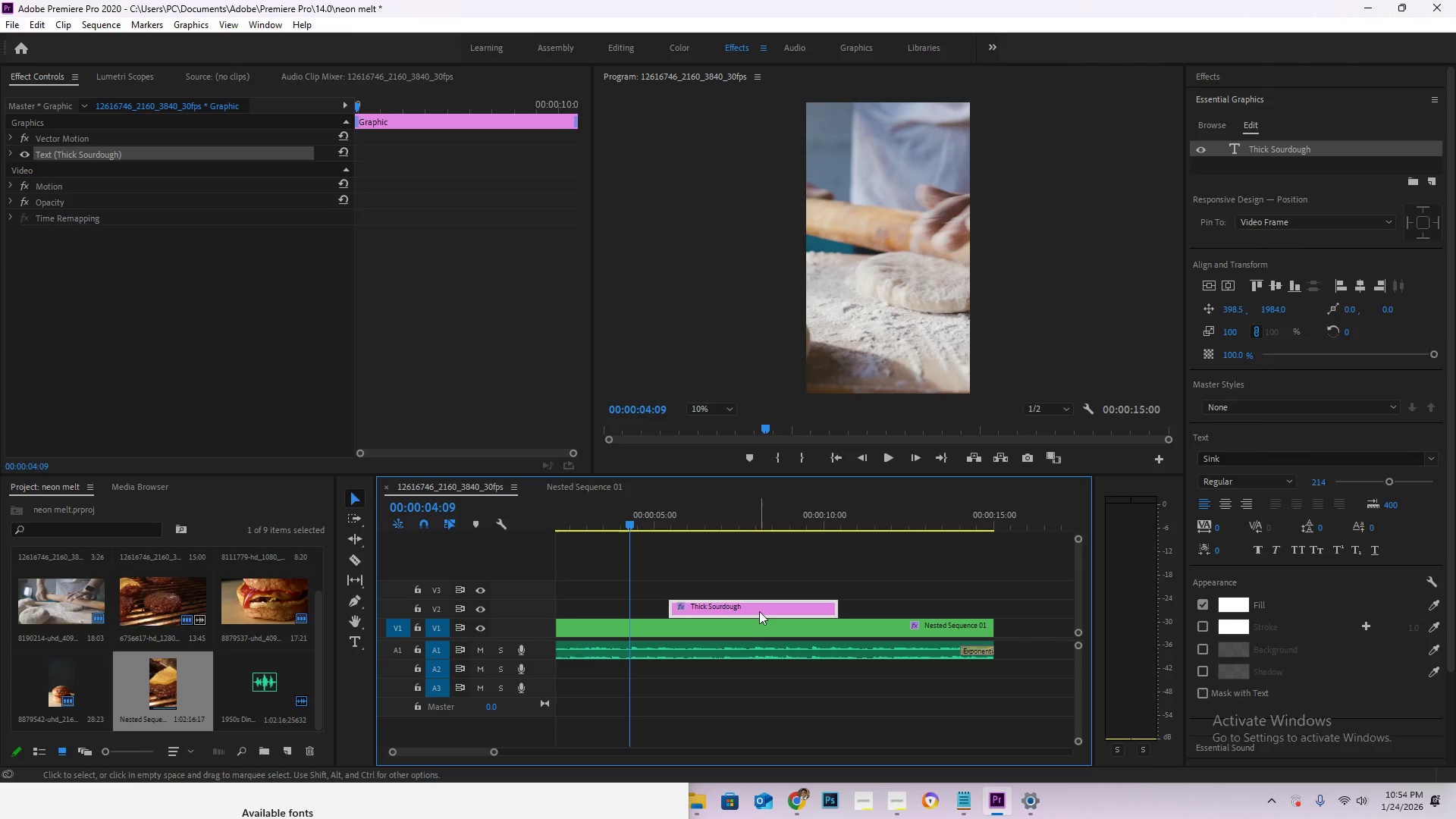 
left_click_drag(start_coordinate=[757, 609], to_coordinate=[721, 606])
 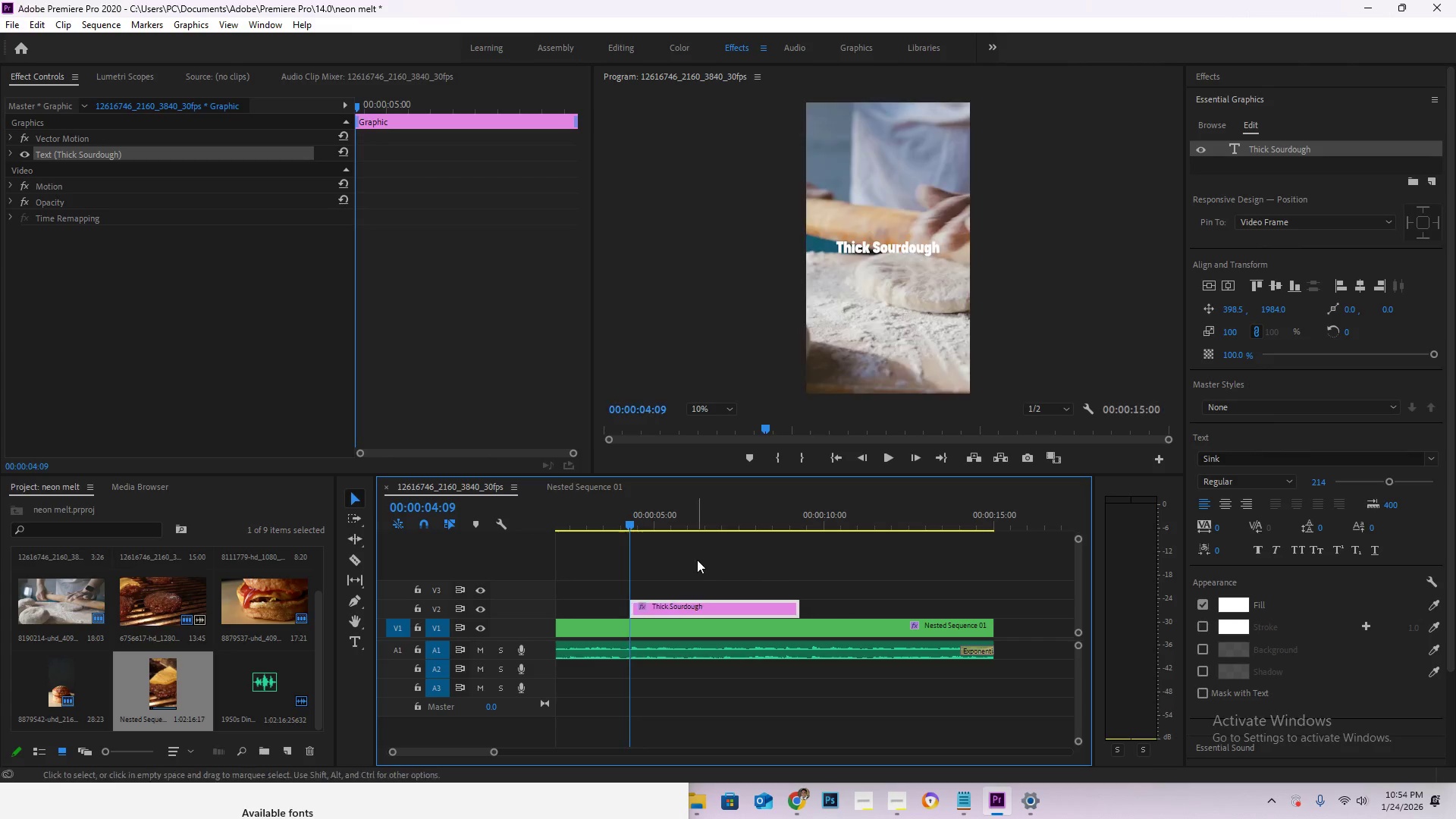 
key(Space)
 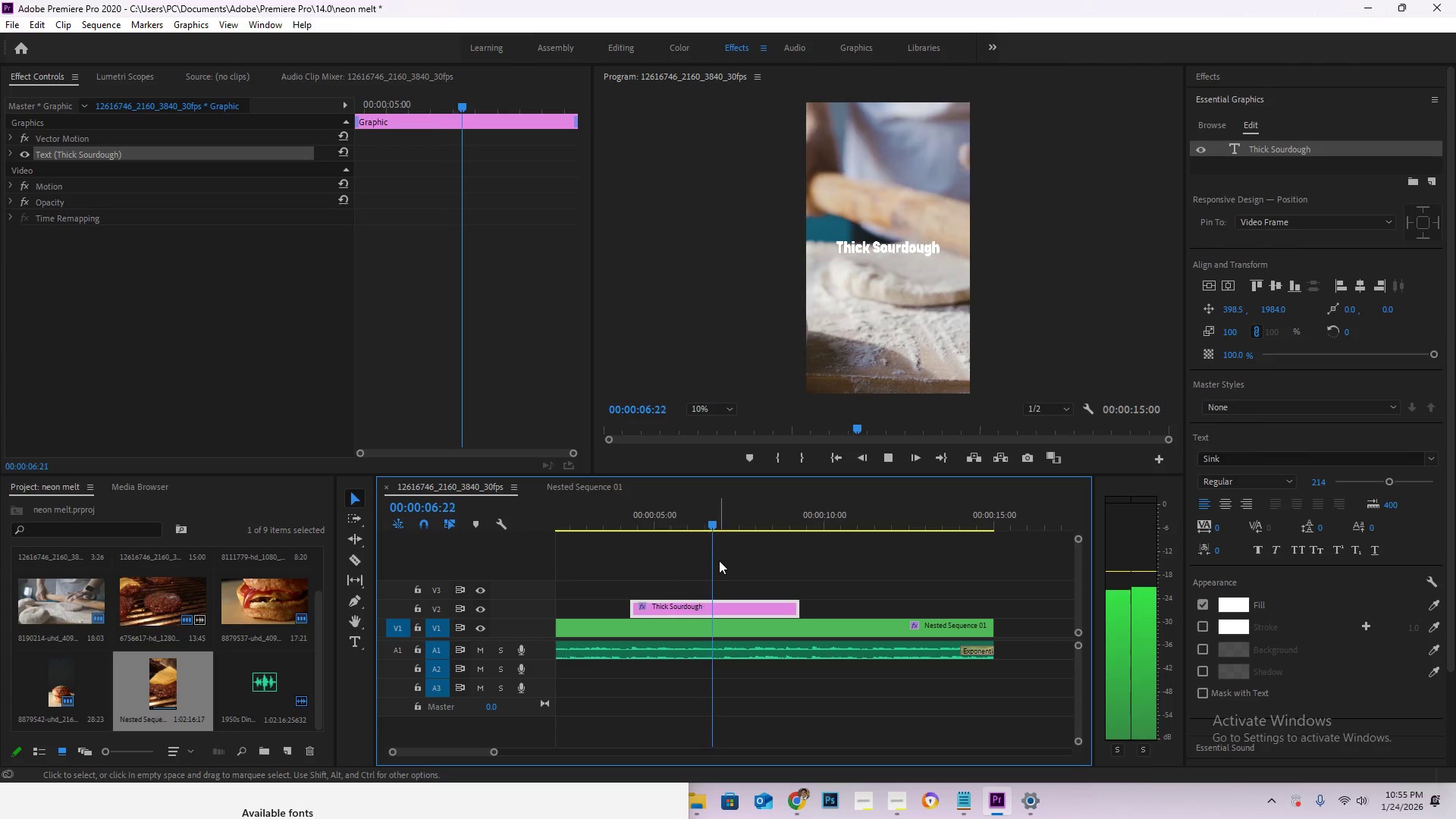 
left_click_drag(start_coordinate=[738, 519], to_coordinate=[704, 534])
 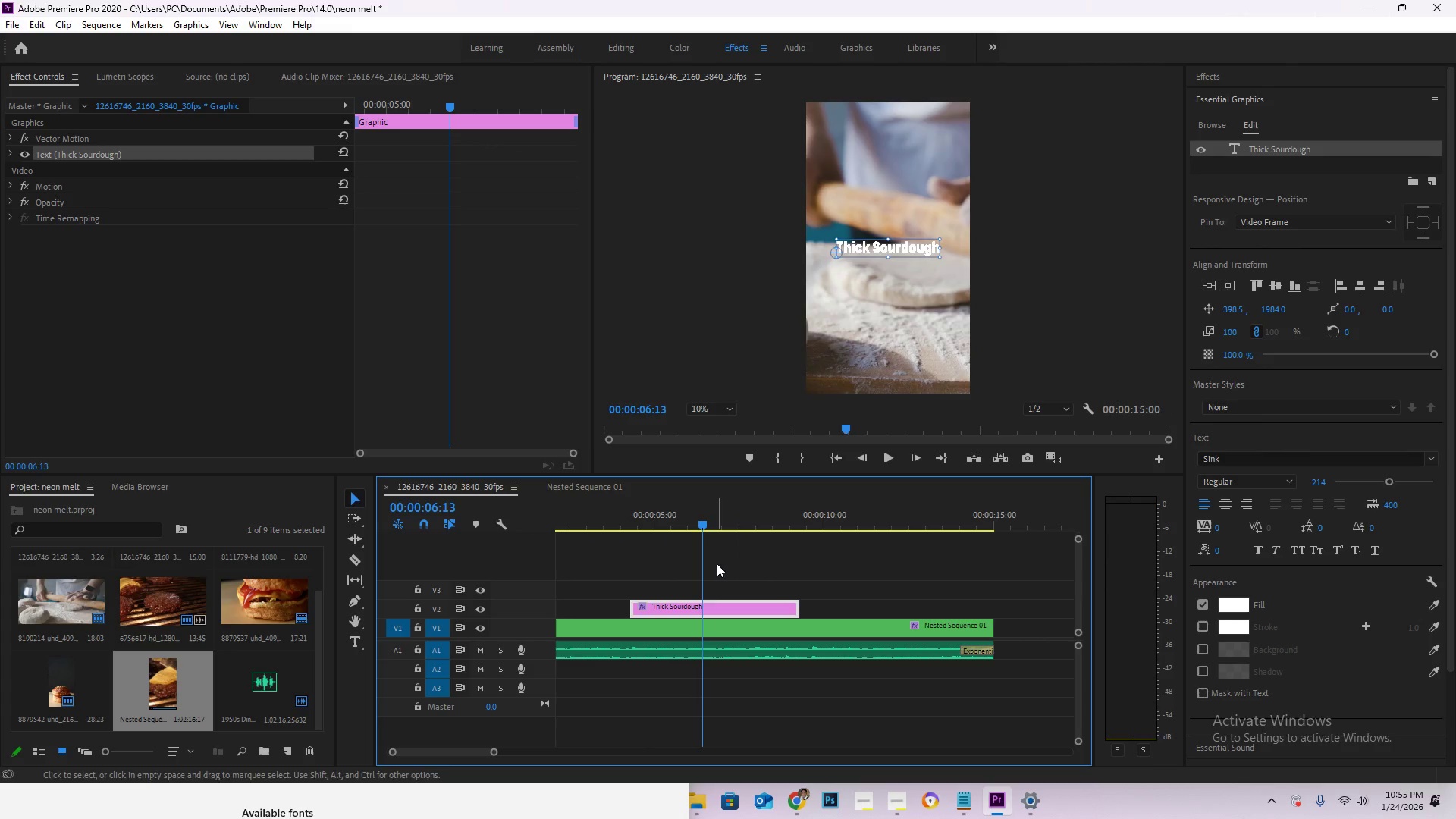 
key(C)
 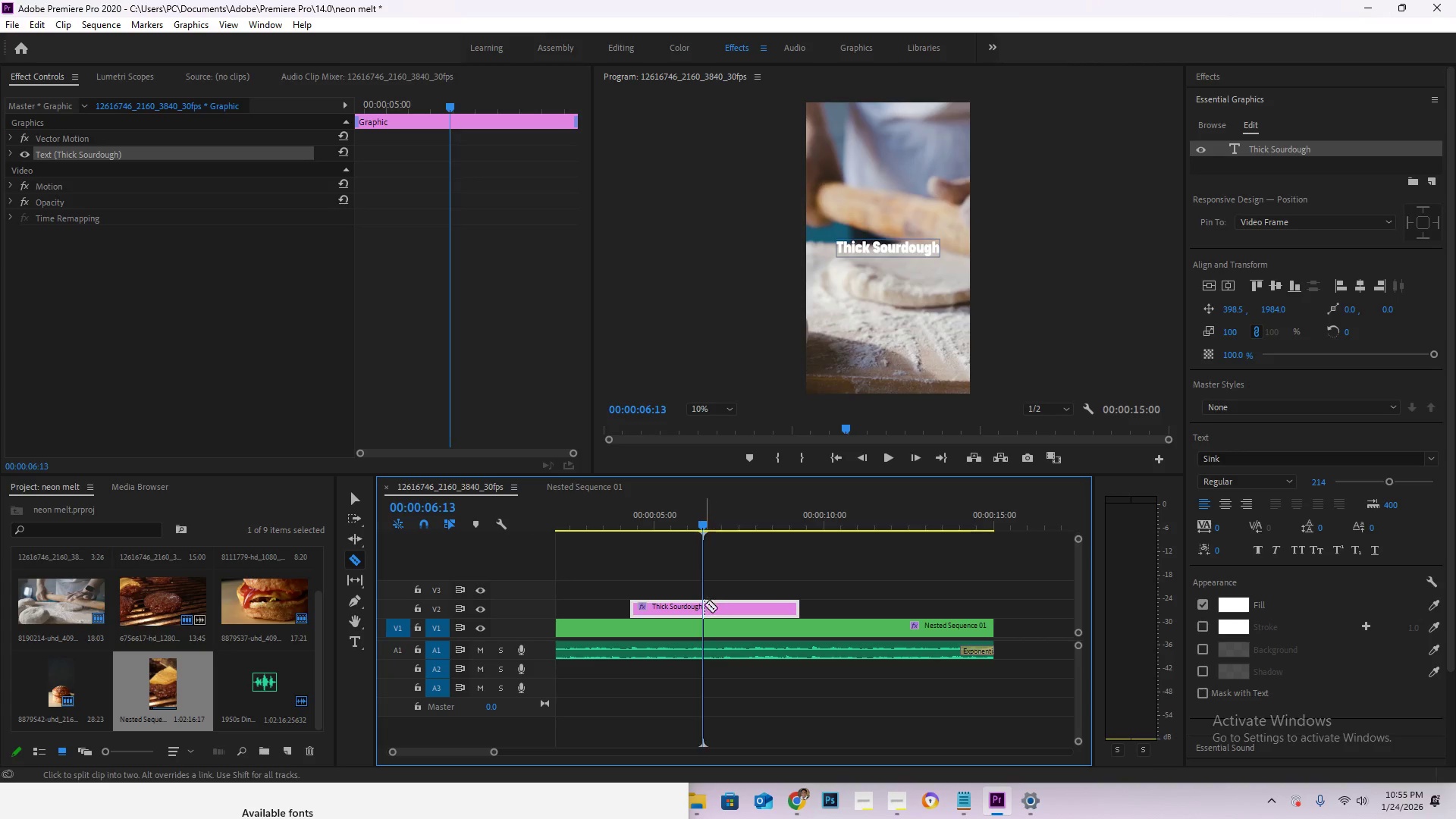 
left_click([704, 604])
 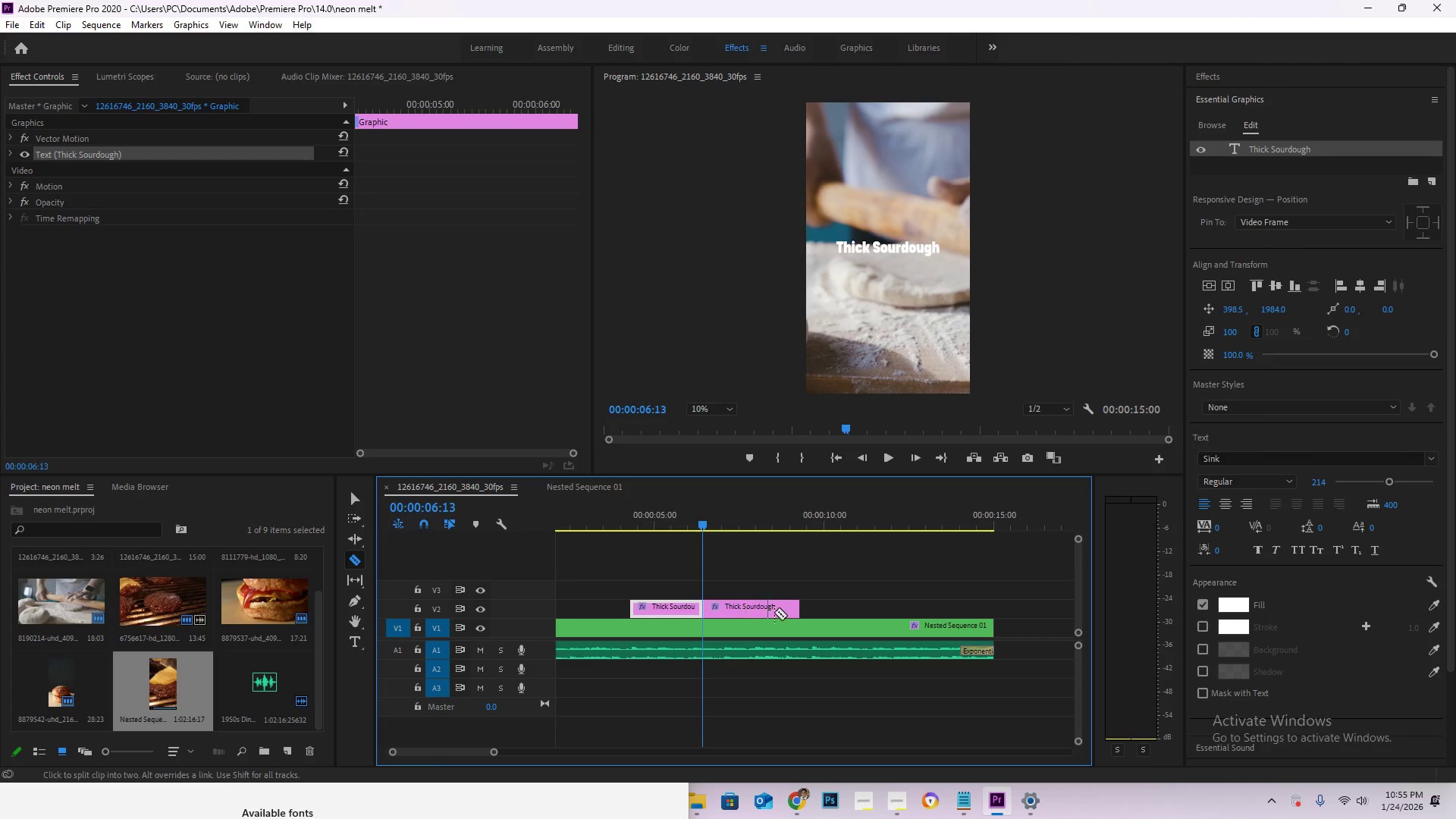 
key(V)
 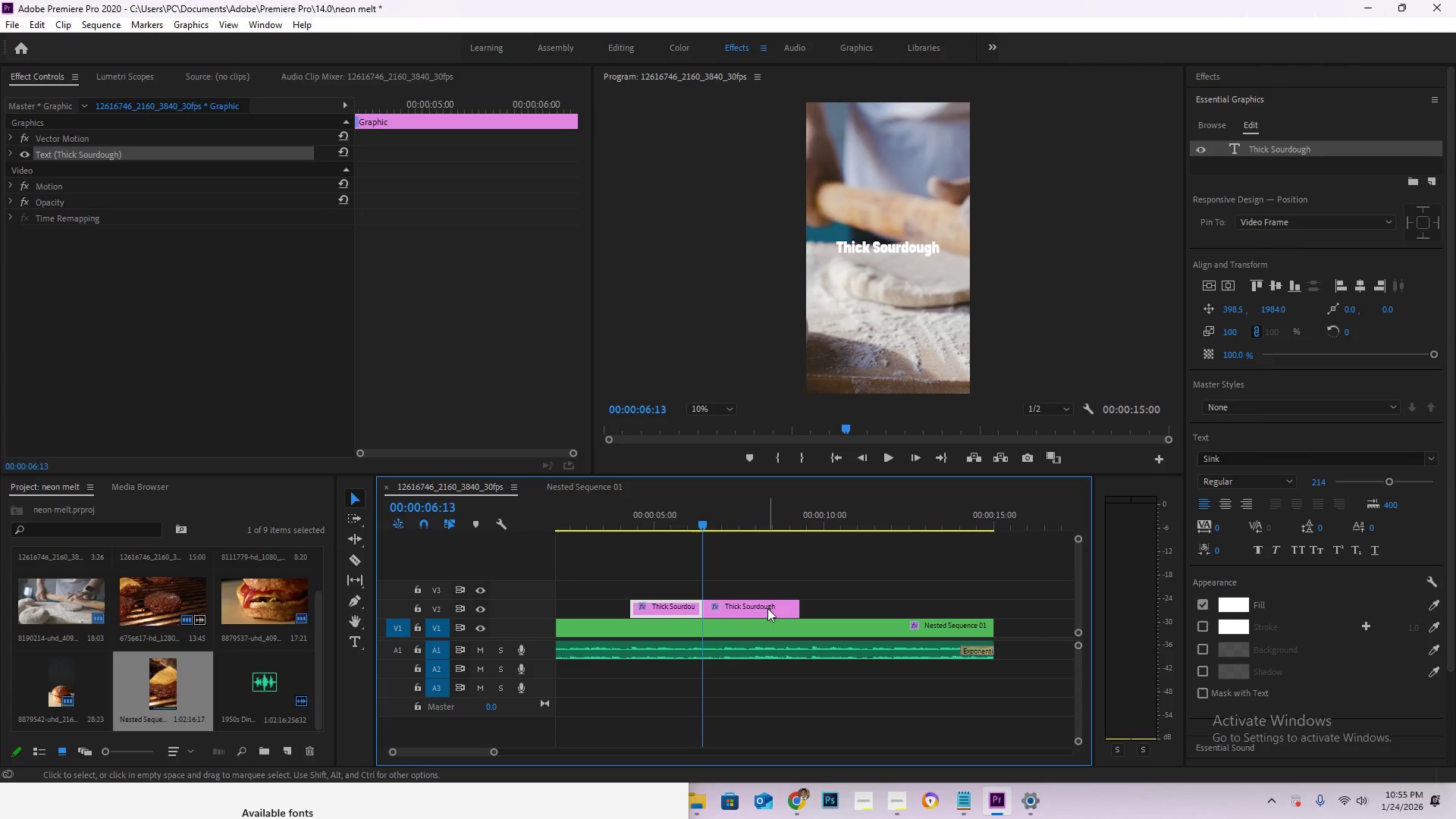 
left_click([767, 608])
 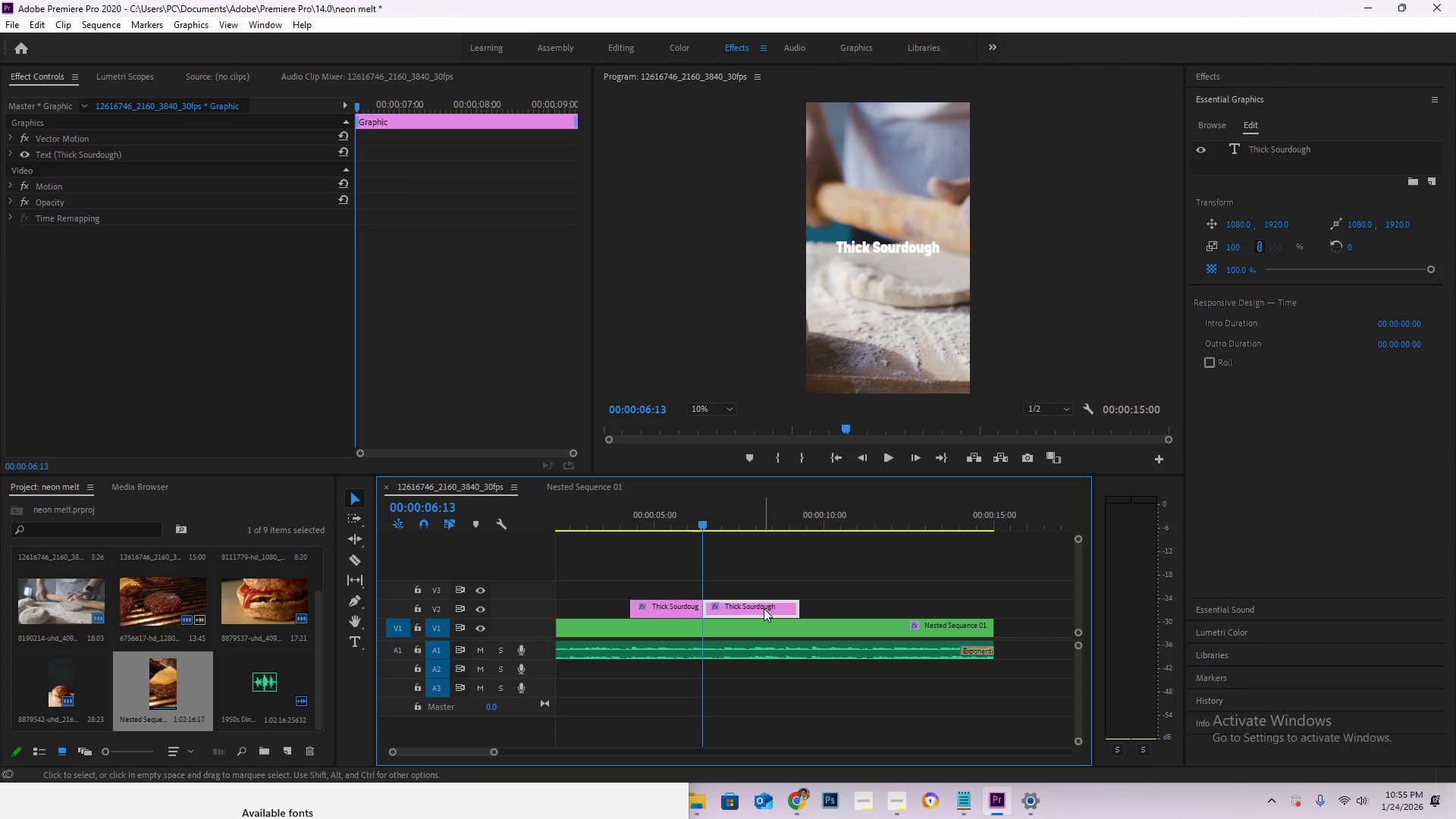 
left_click_drag(start_coordinate=[764, 608], to_coordinate=[795, 610])
 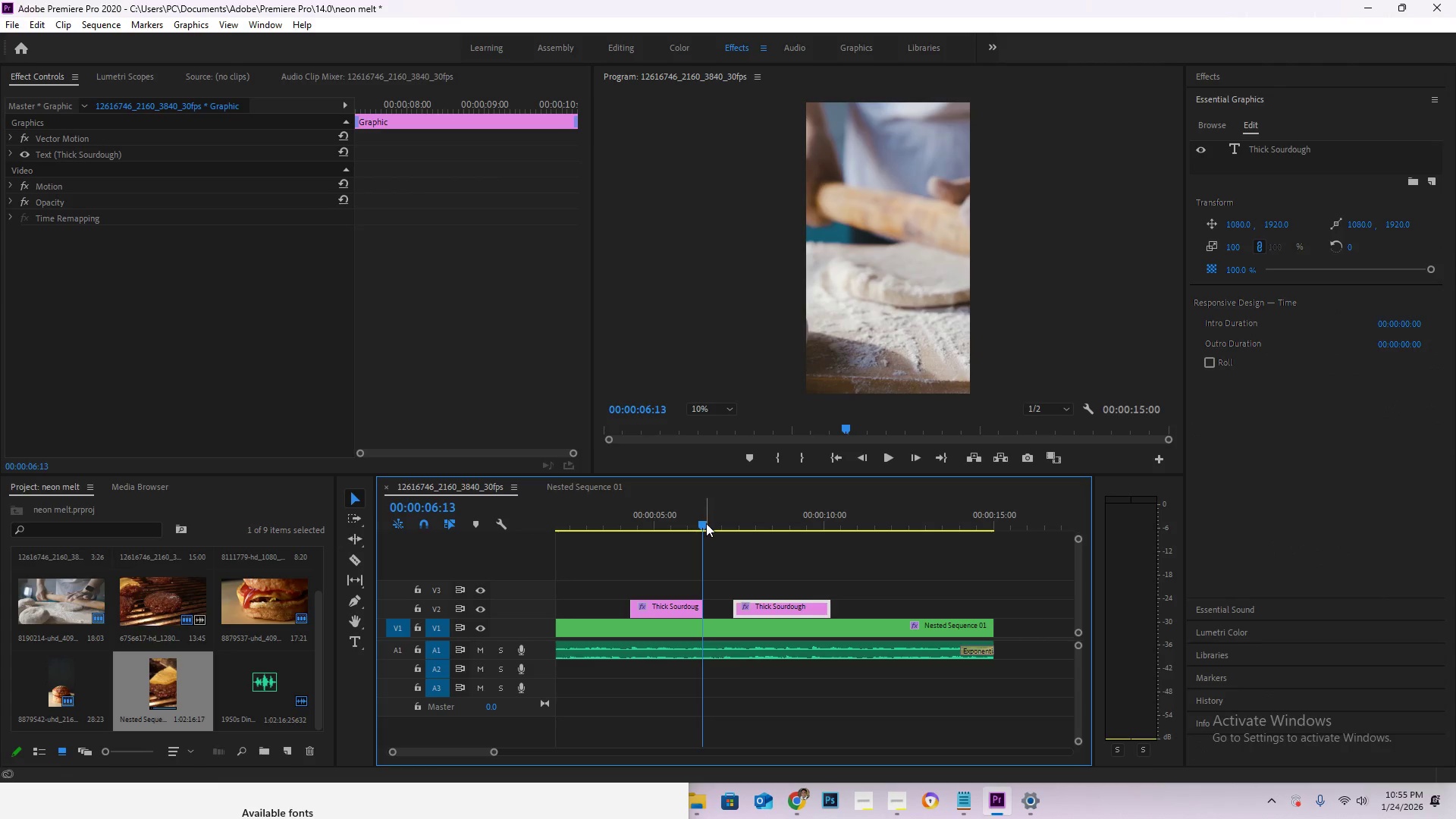 
left_click_drag(start_coordinate=[706, 523], to_coordinate=[726, 527])
 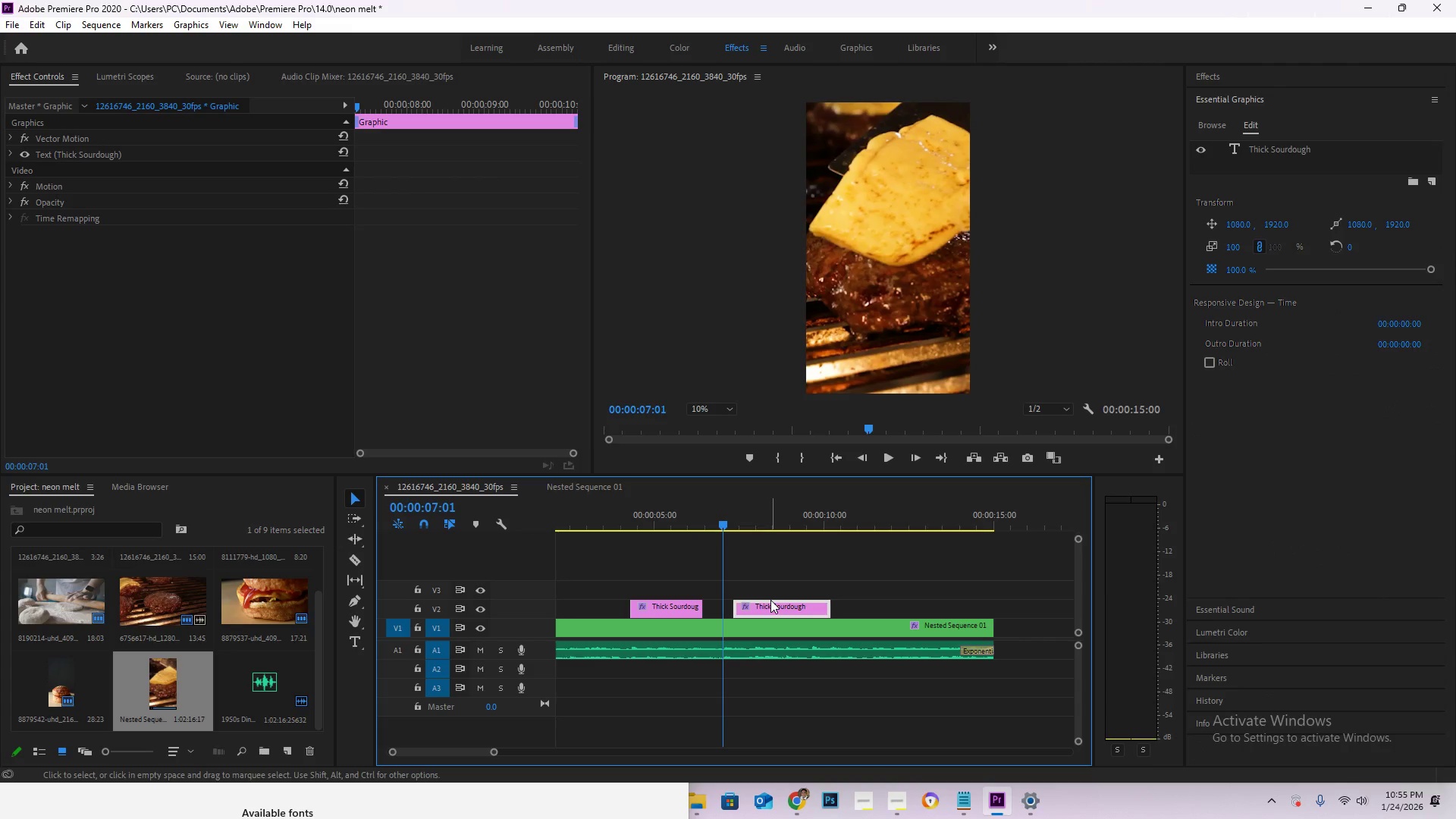 
left_click_drag(start_coordinate=[770, 601], to_coordinate=[758, 601])
 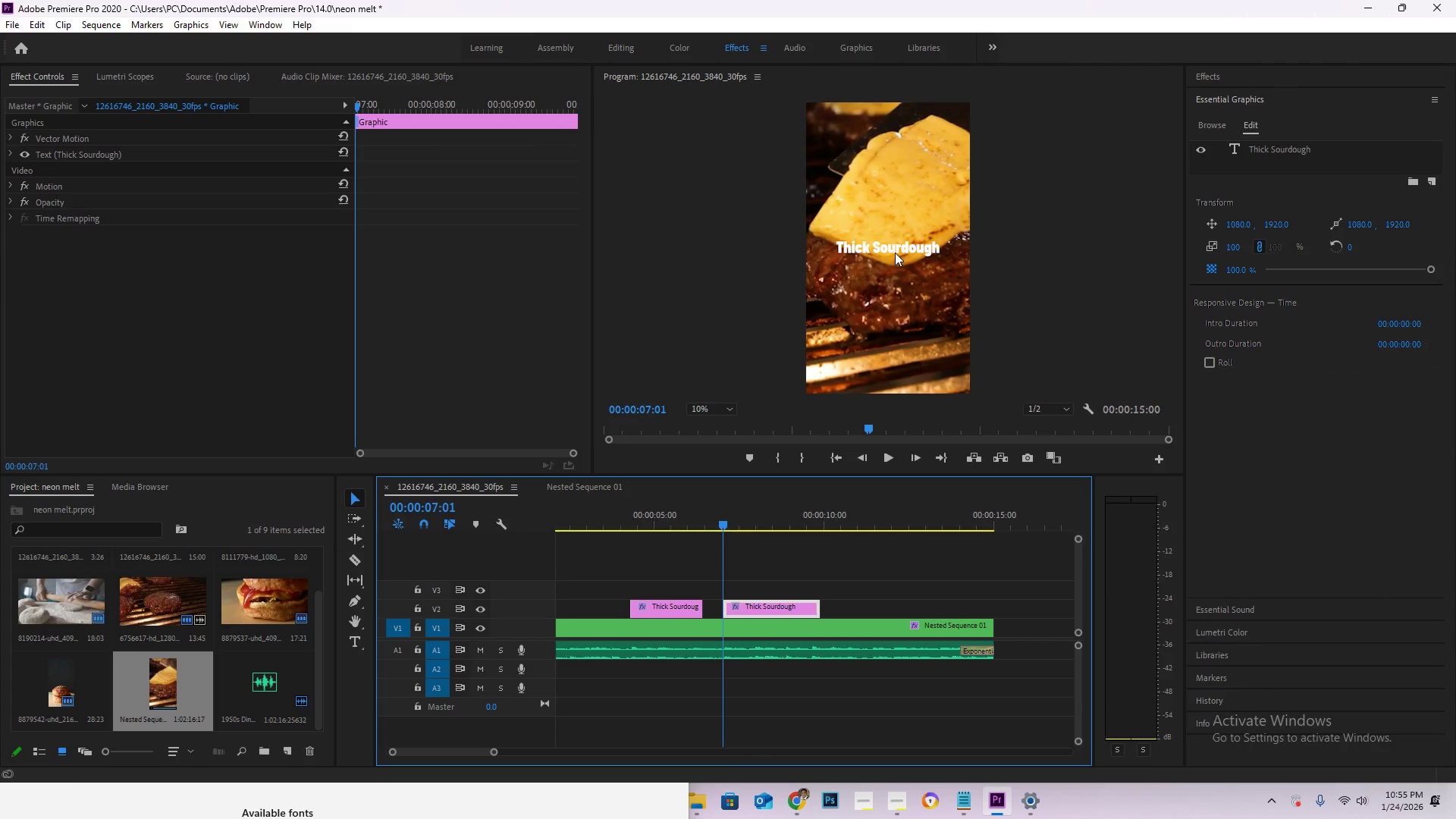 
left_click([895, 251])
 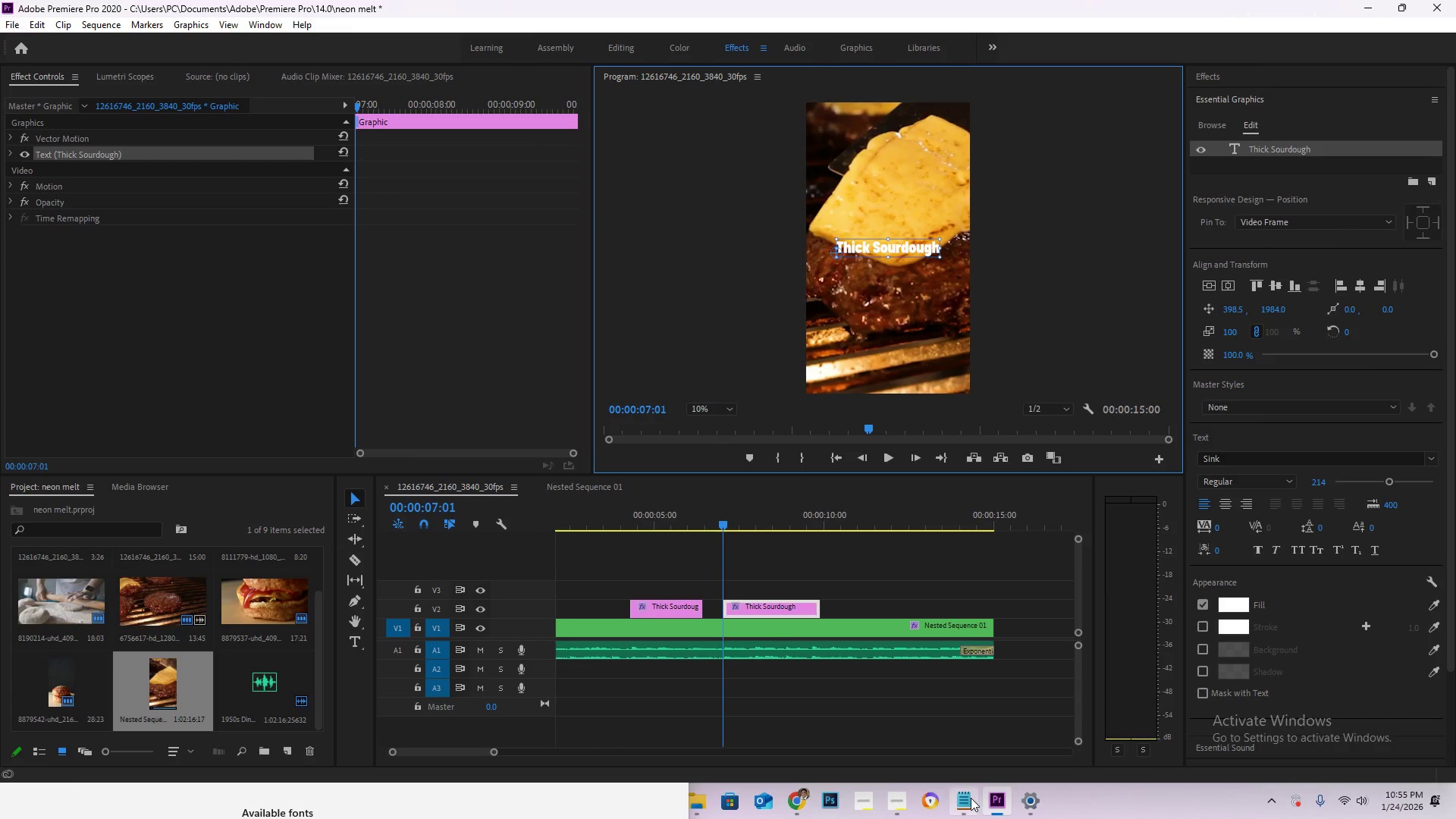 
left_click([970, 799])
 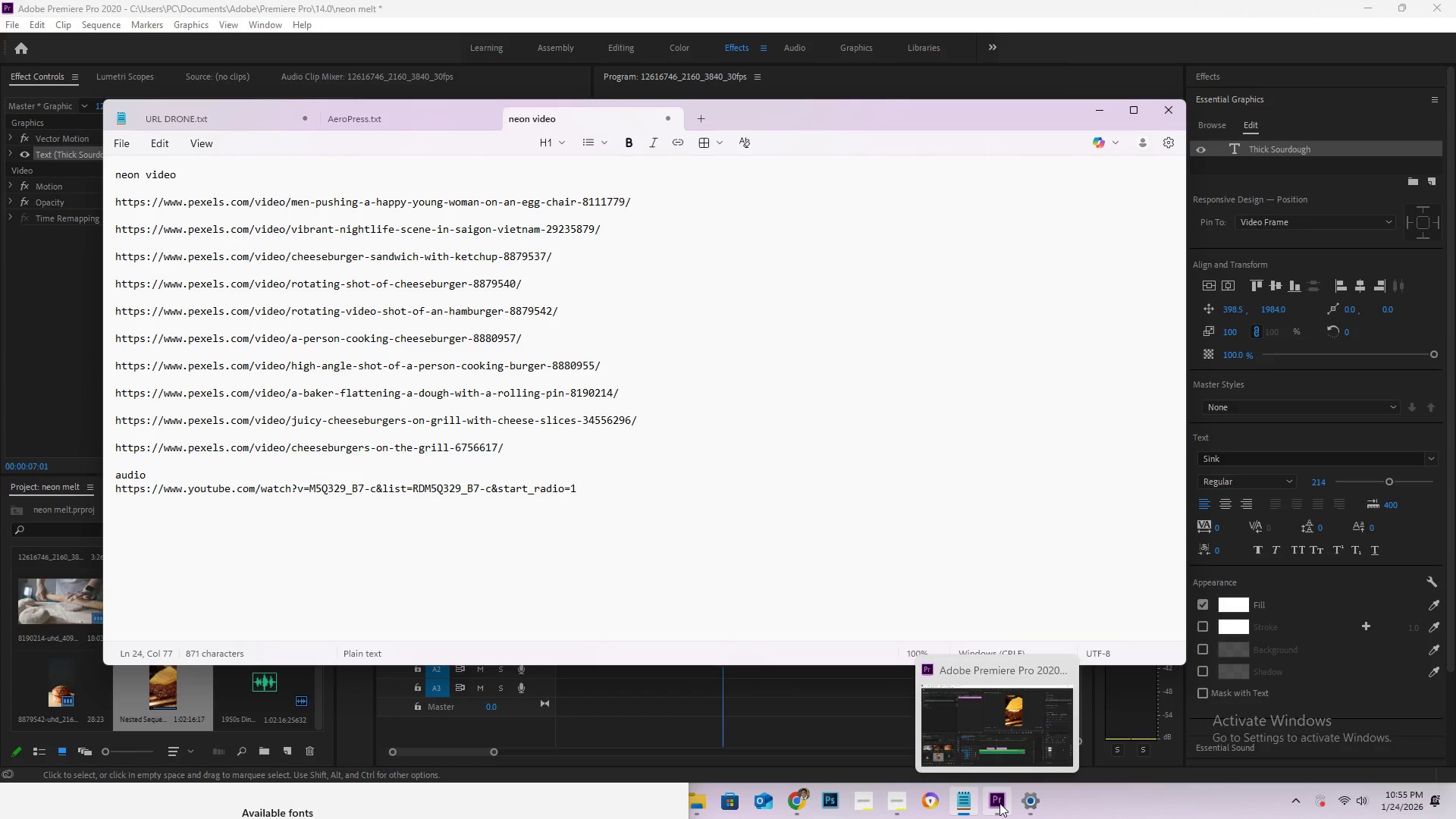 
left_click([999, 803])